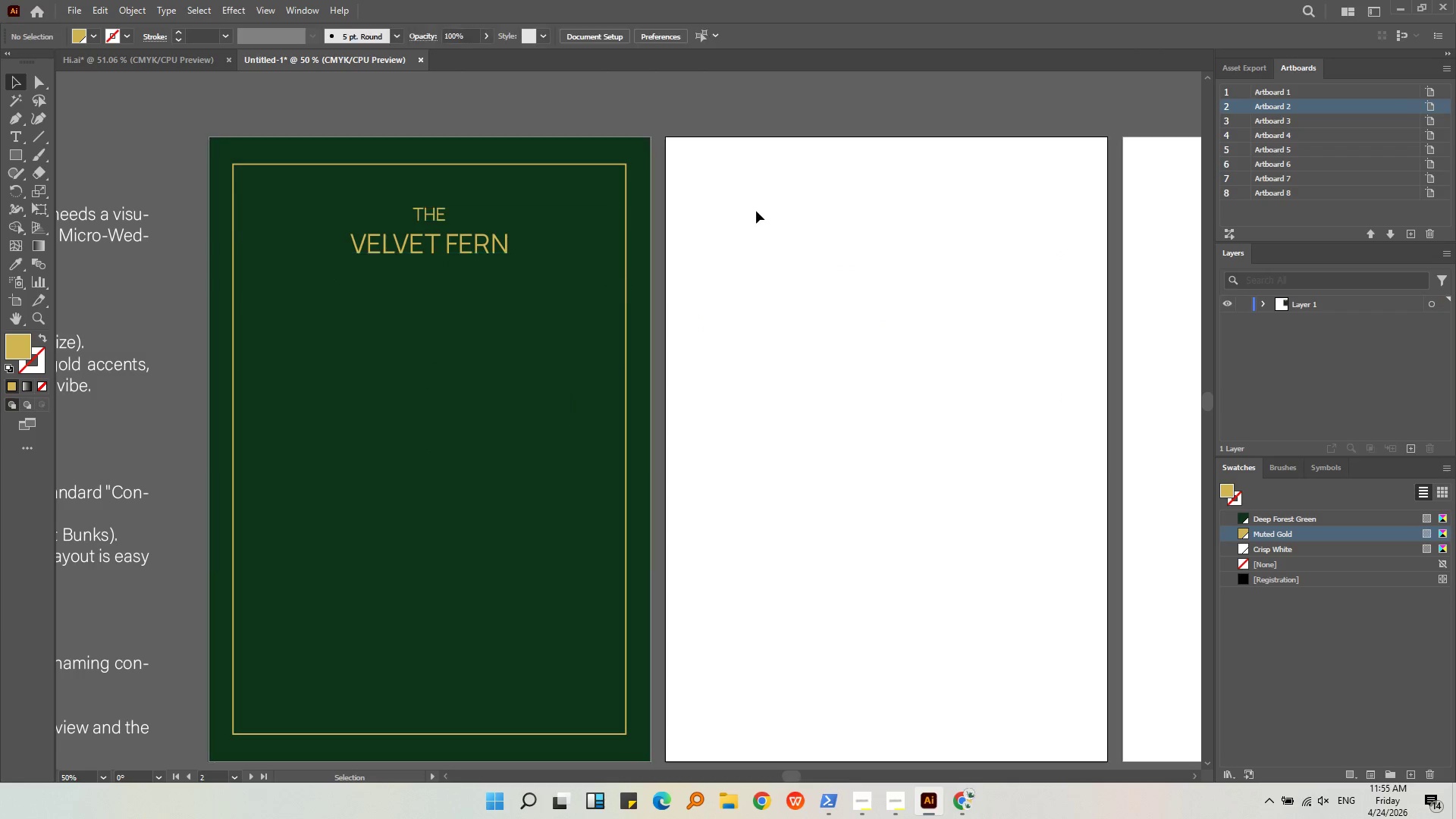 
hold_key(key=ShiftLeft, duration=0.84)
 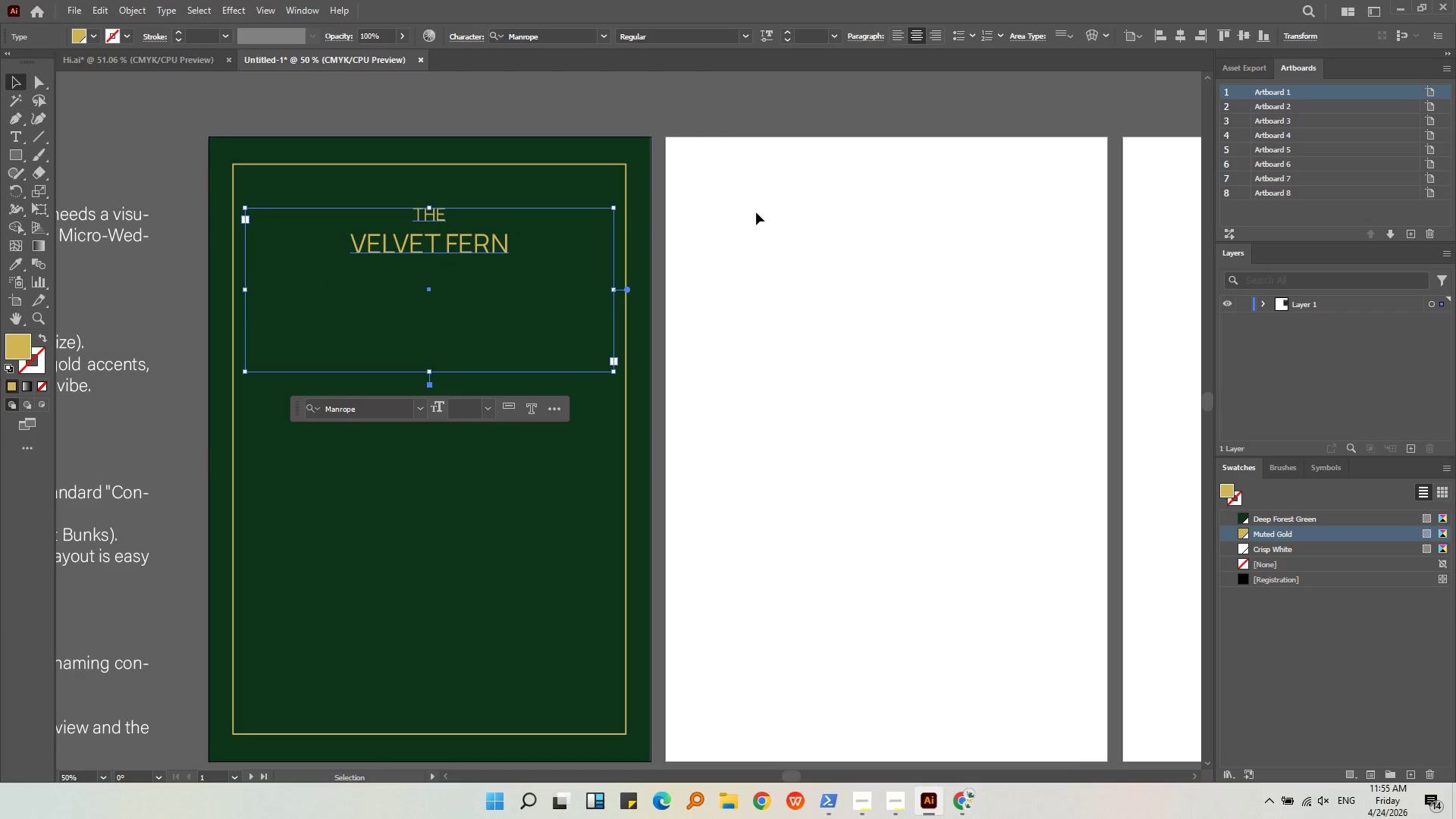 
left_click([756, 212])
 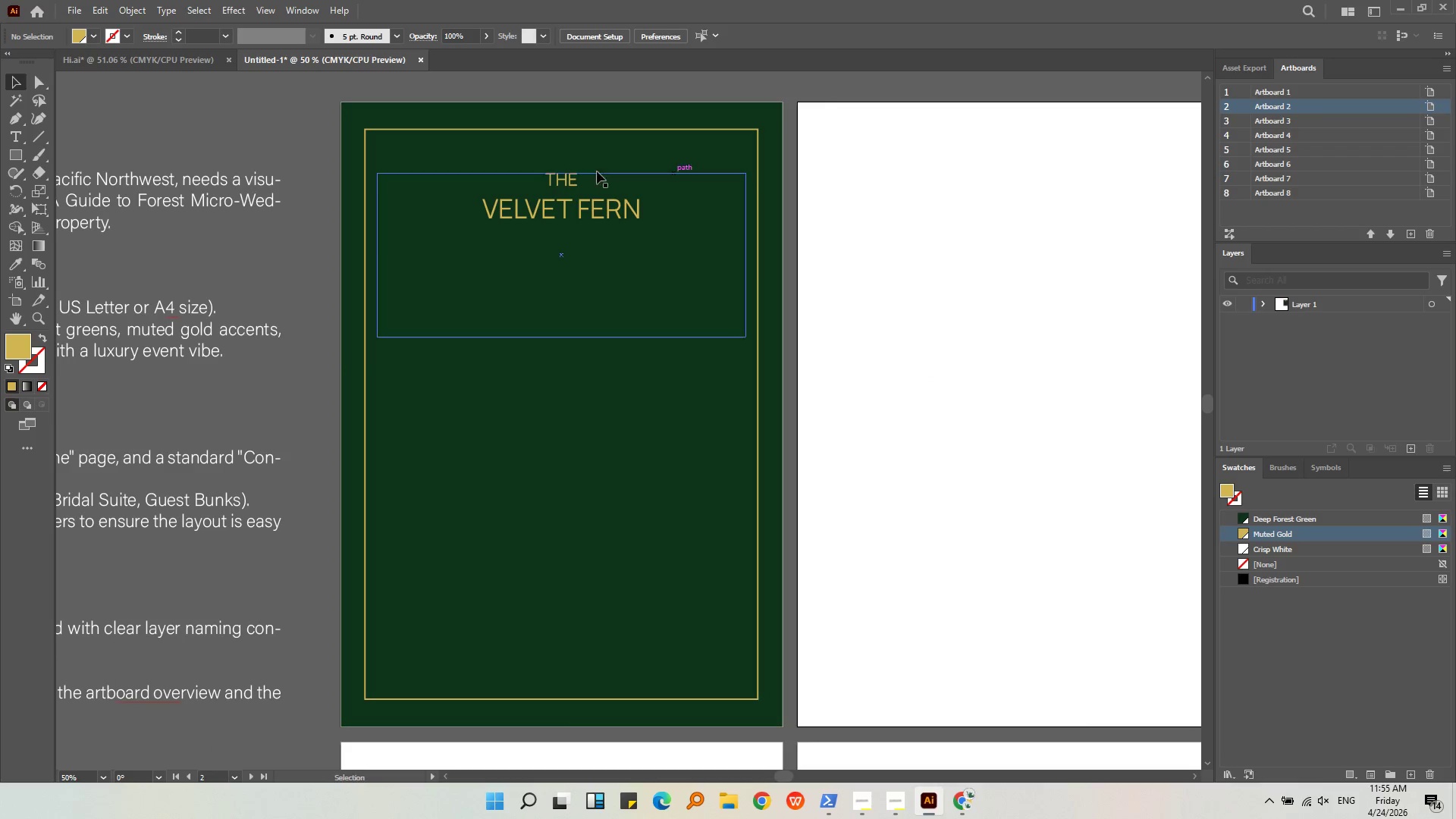 
left_click([574, 199])
 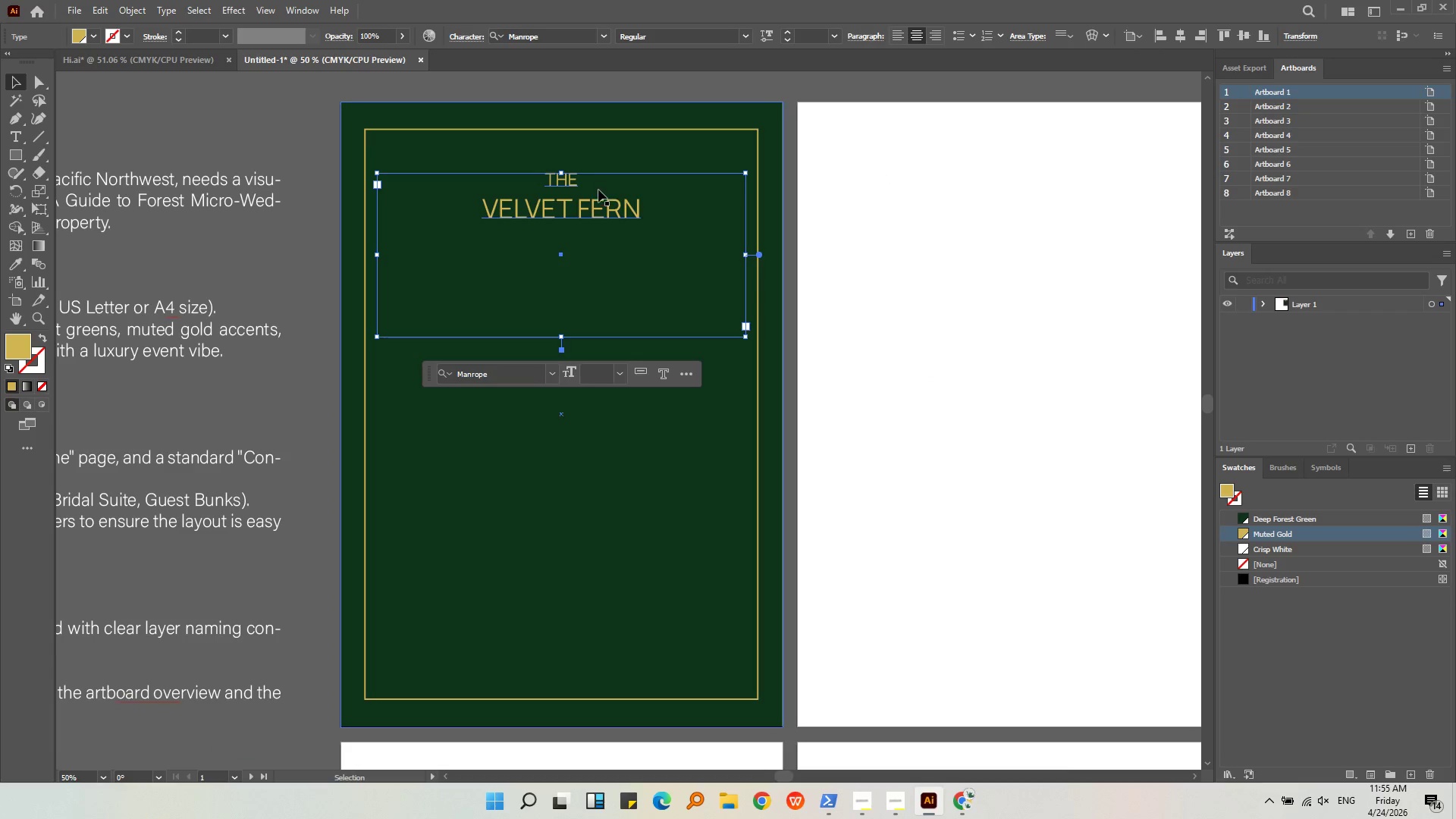 
double_click([595, 209])
 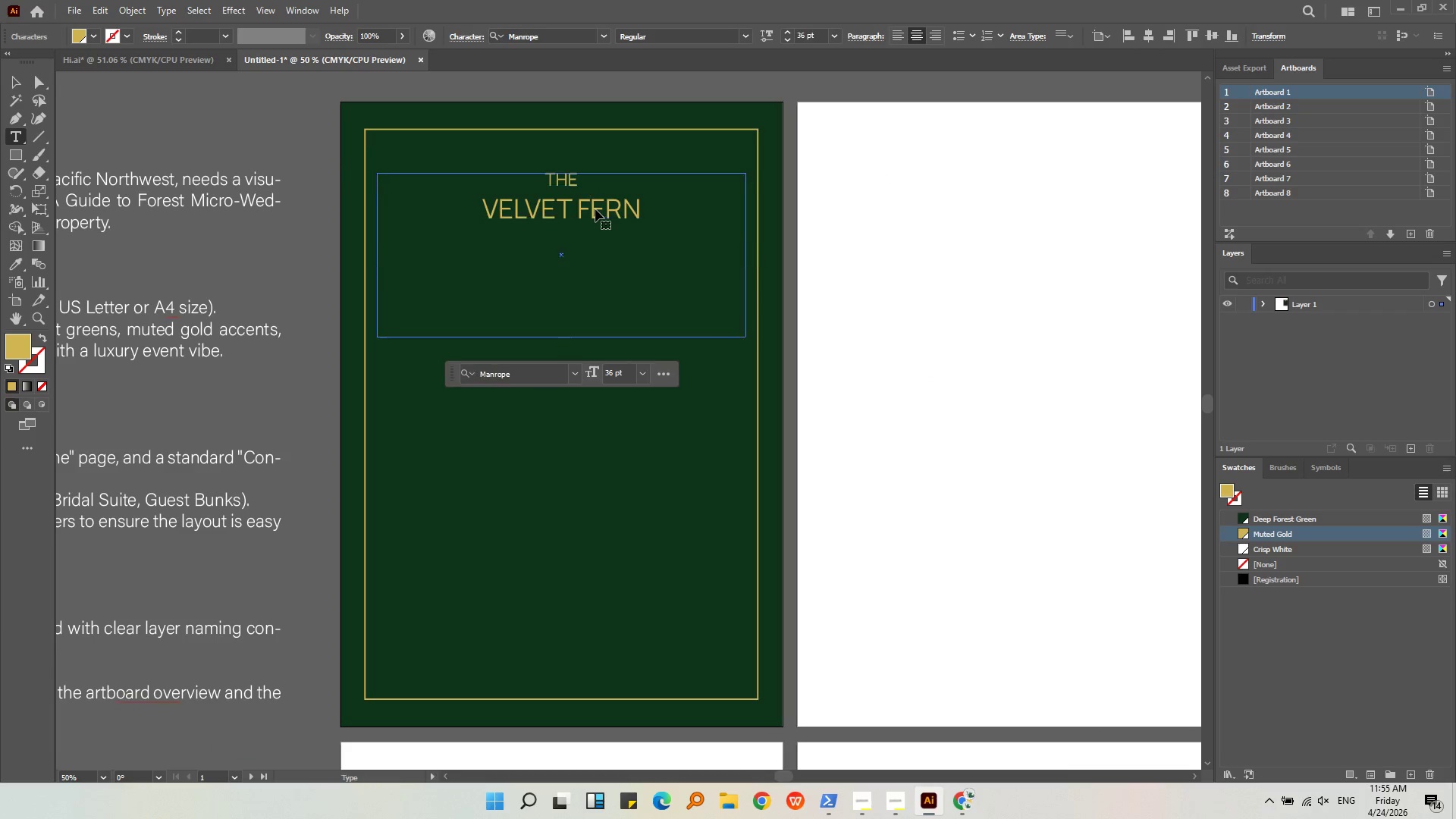 
triple_click([596, 209])
 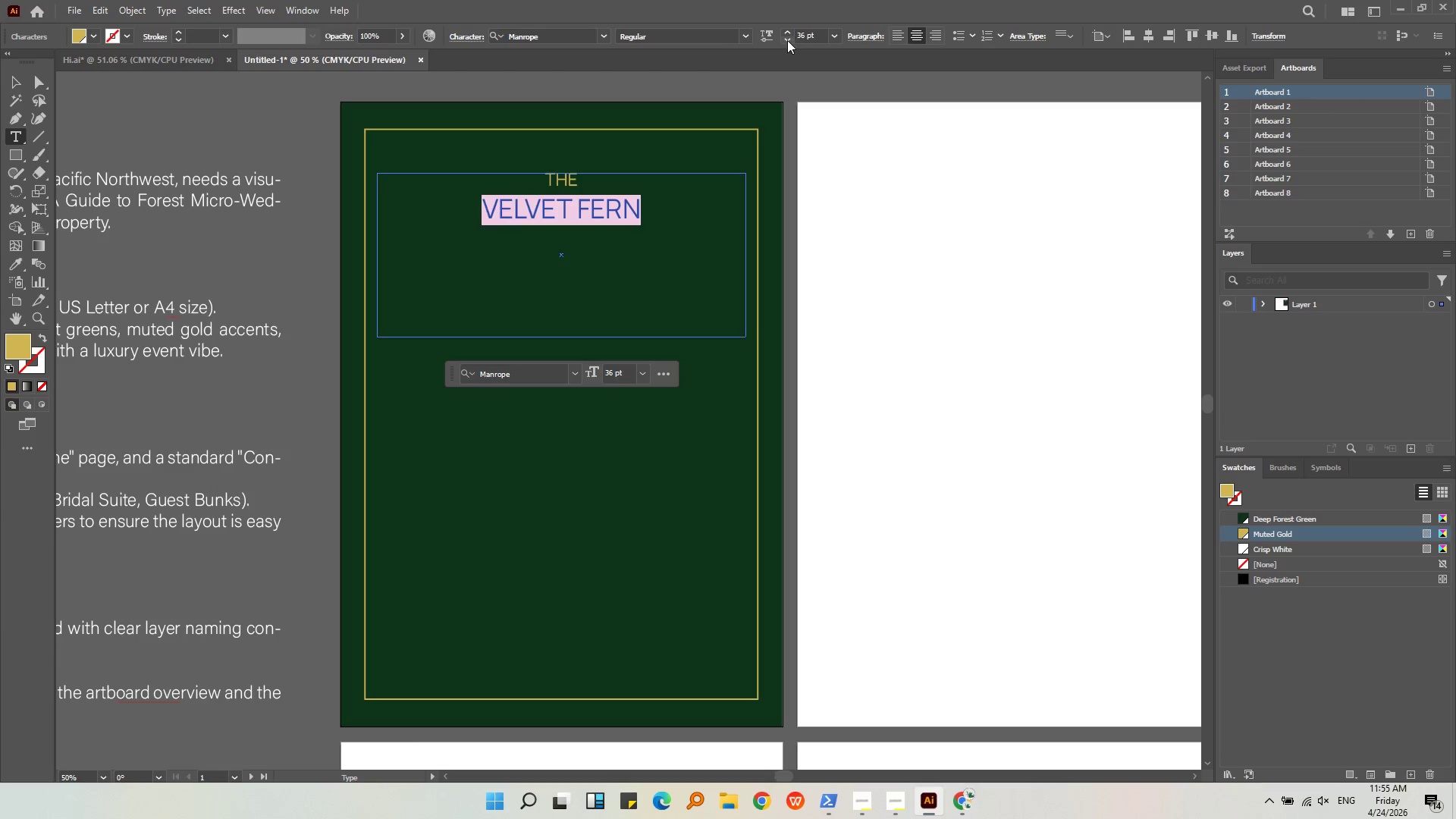 
left_click_drag(start_coordinate=[808, 36], to_coordinate=[788, 36])
 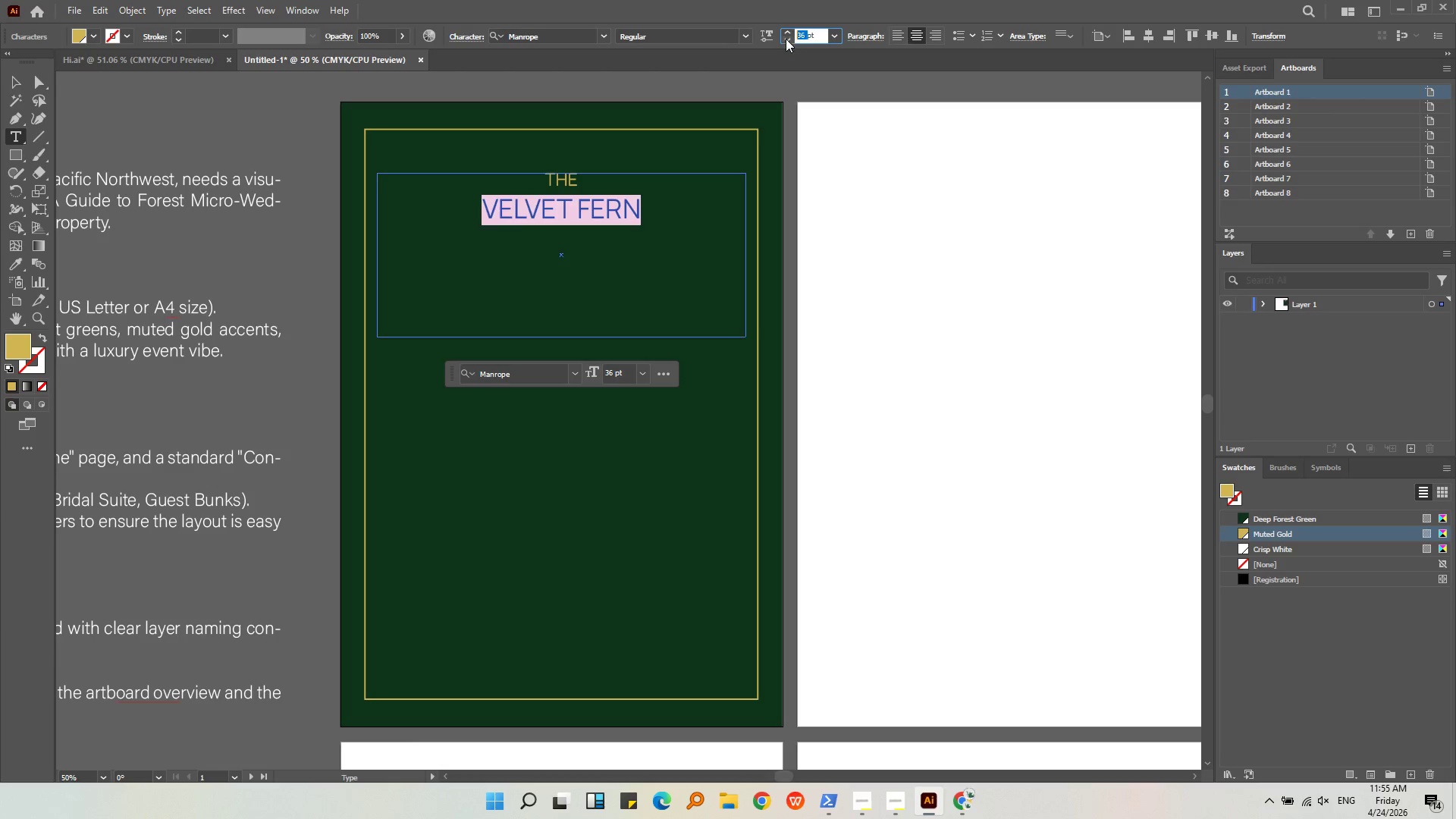 
type(32)
 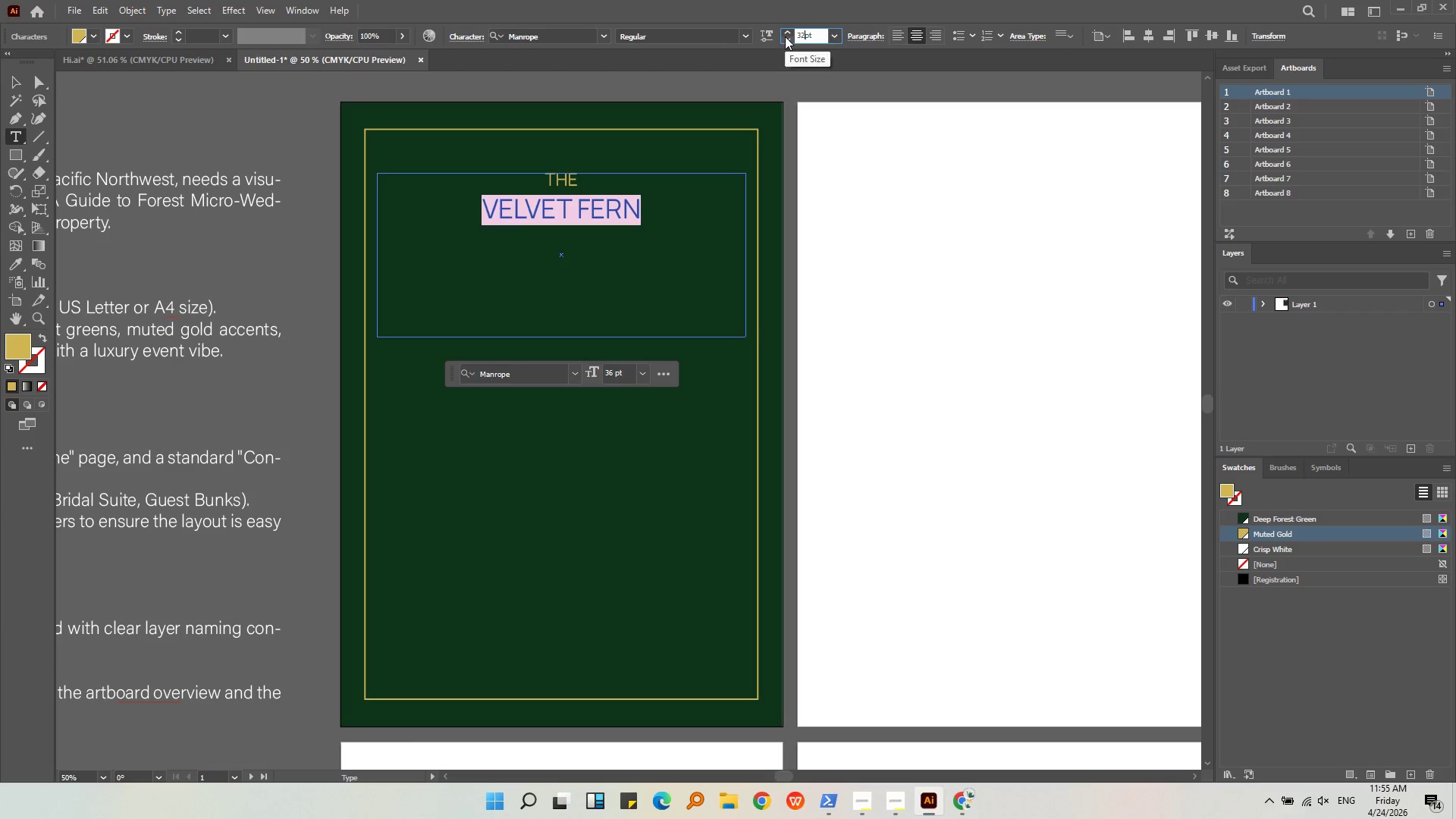 
key(Enter)
 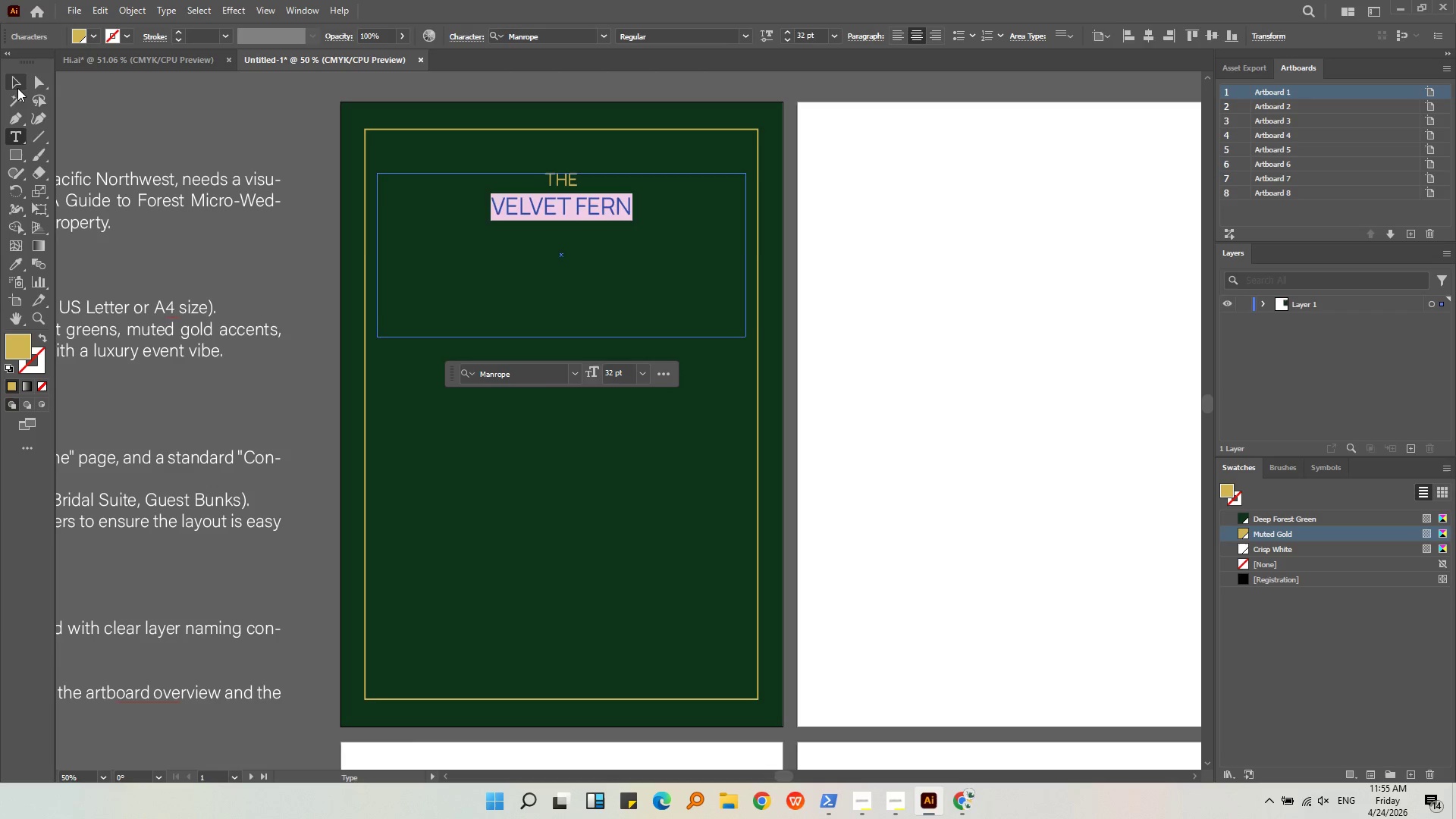 
double_click([854, 306])
 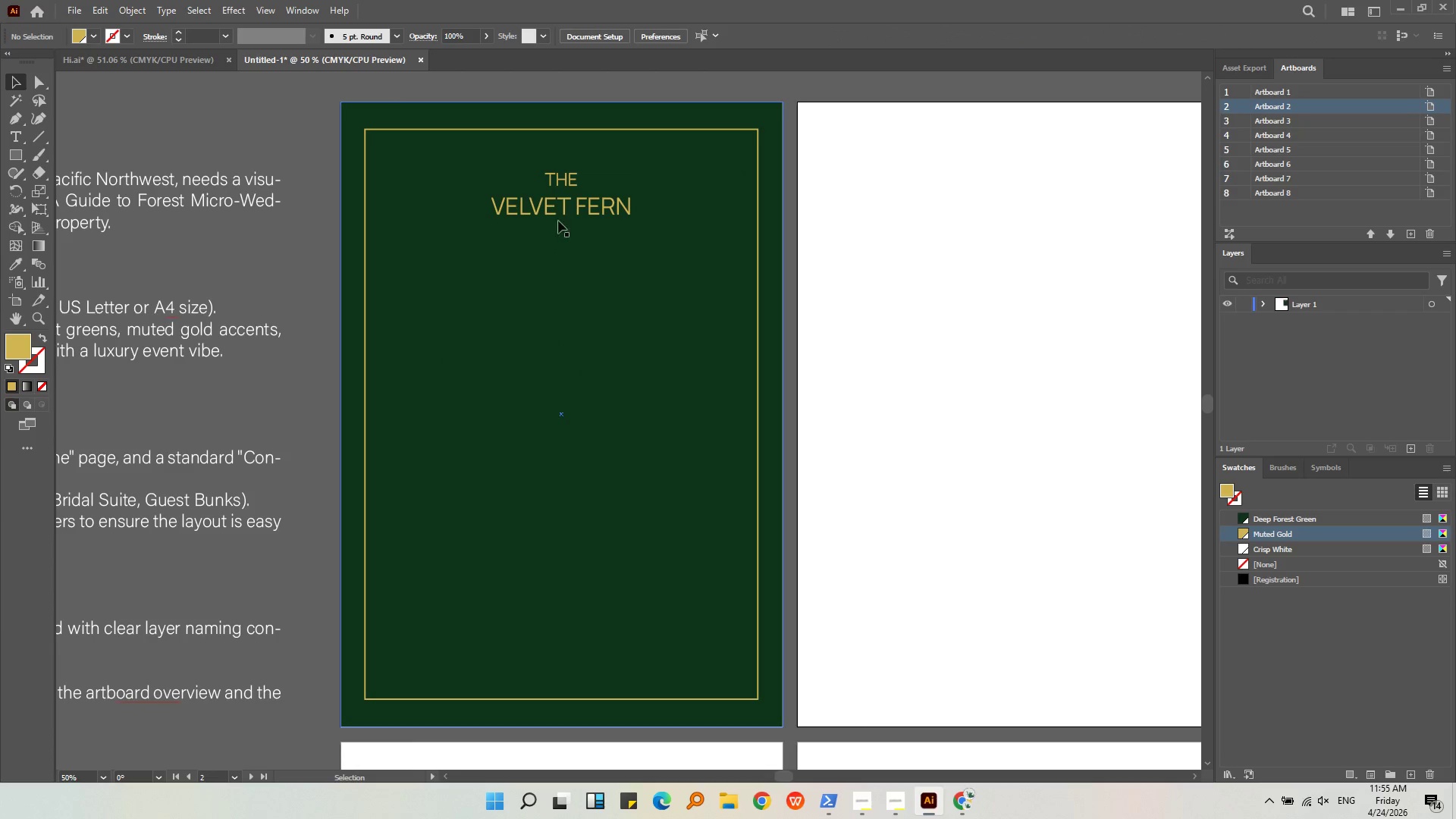 
triple_click([555, 204])
 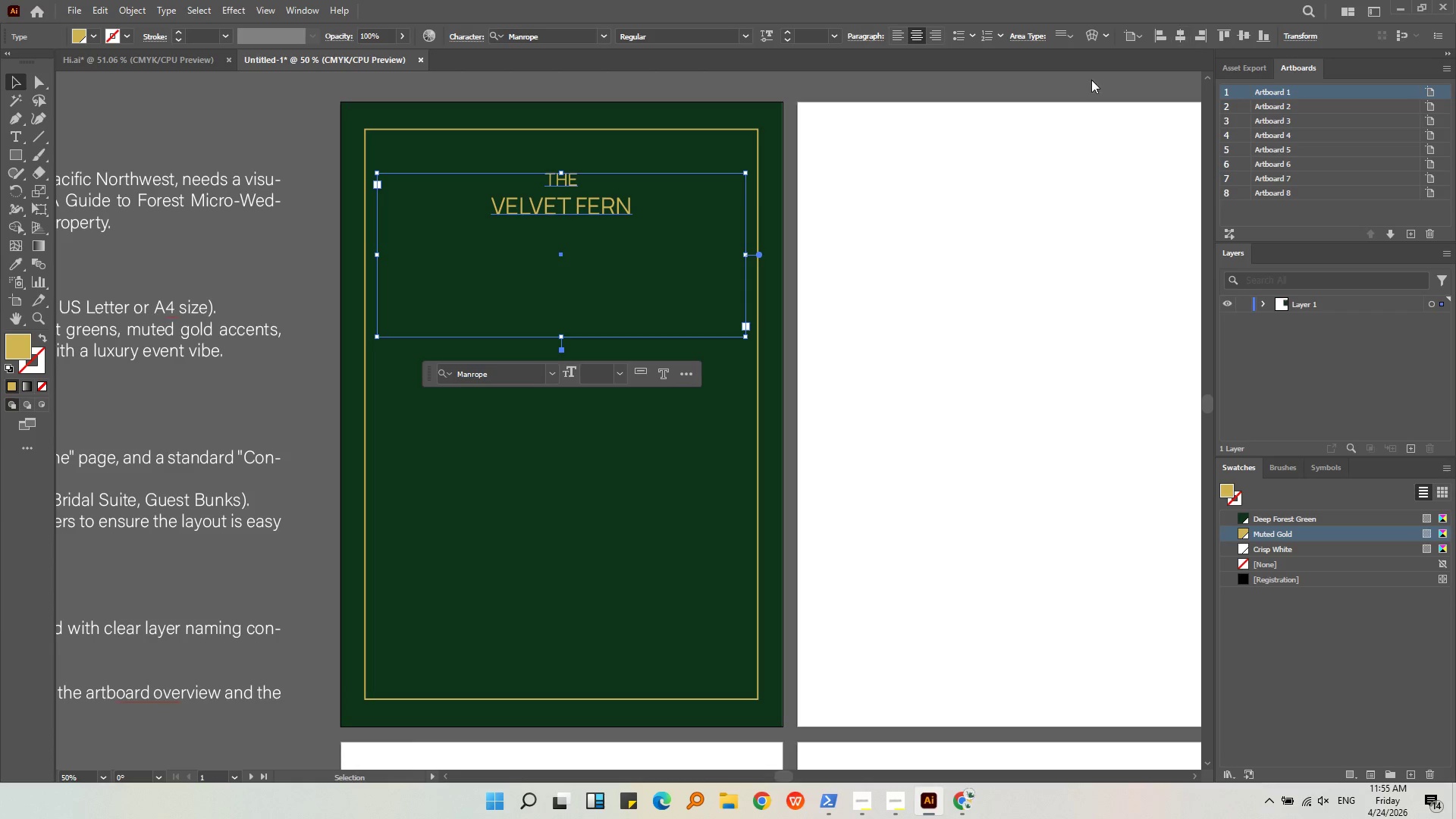 
left_click([934, 254])
 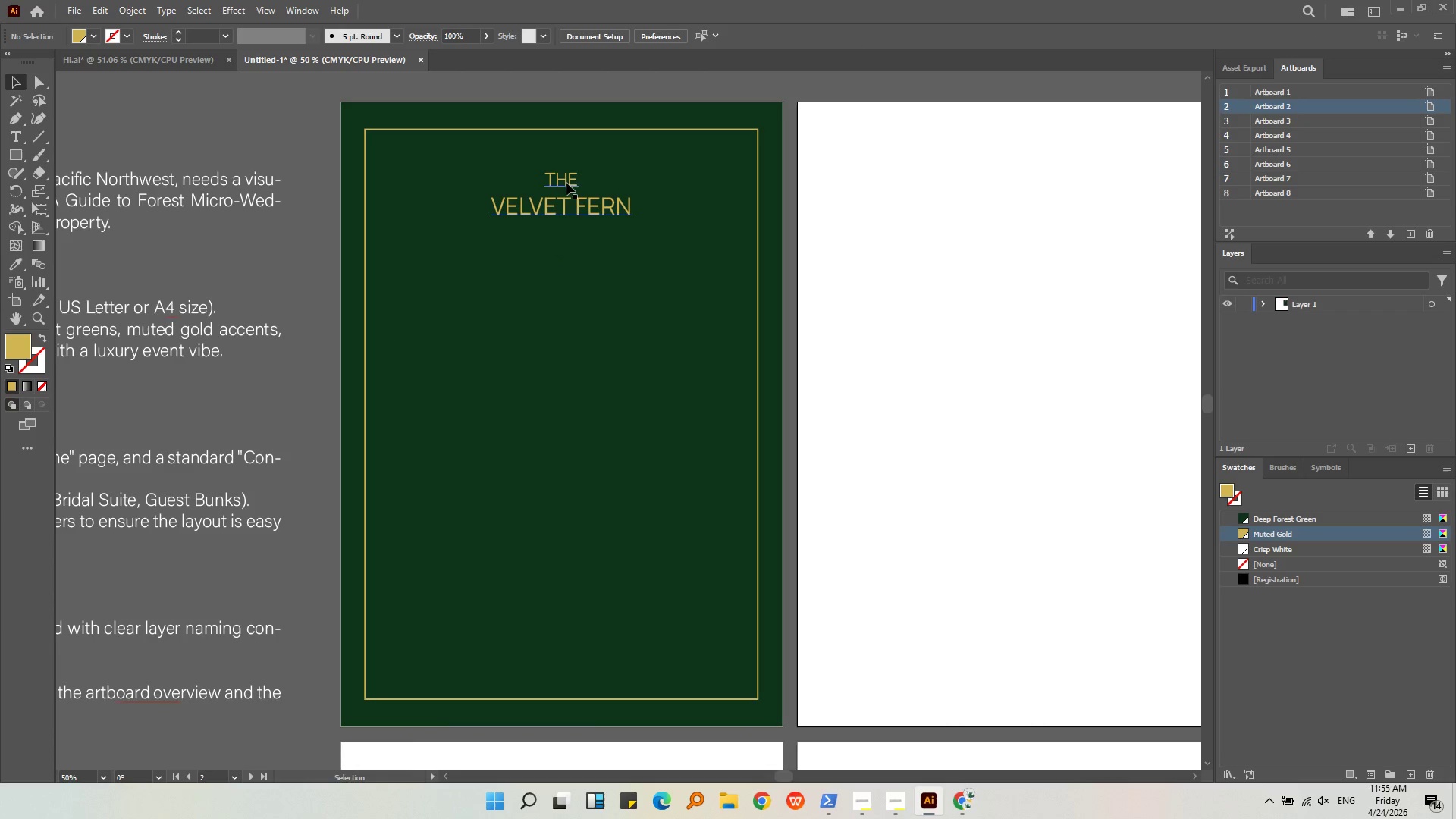 
double_click([560, 175])
 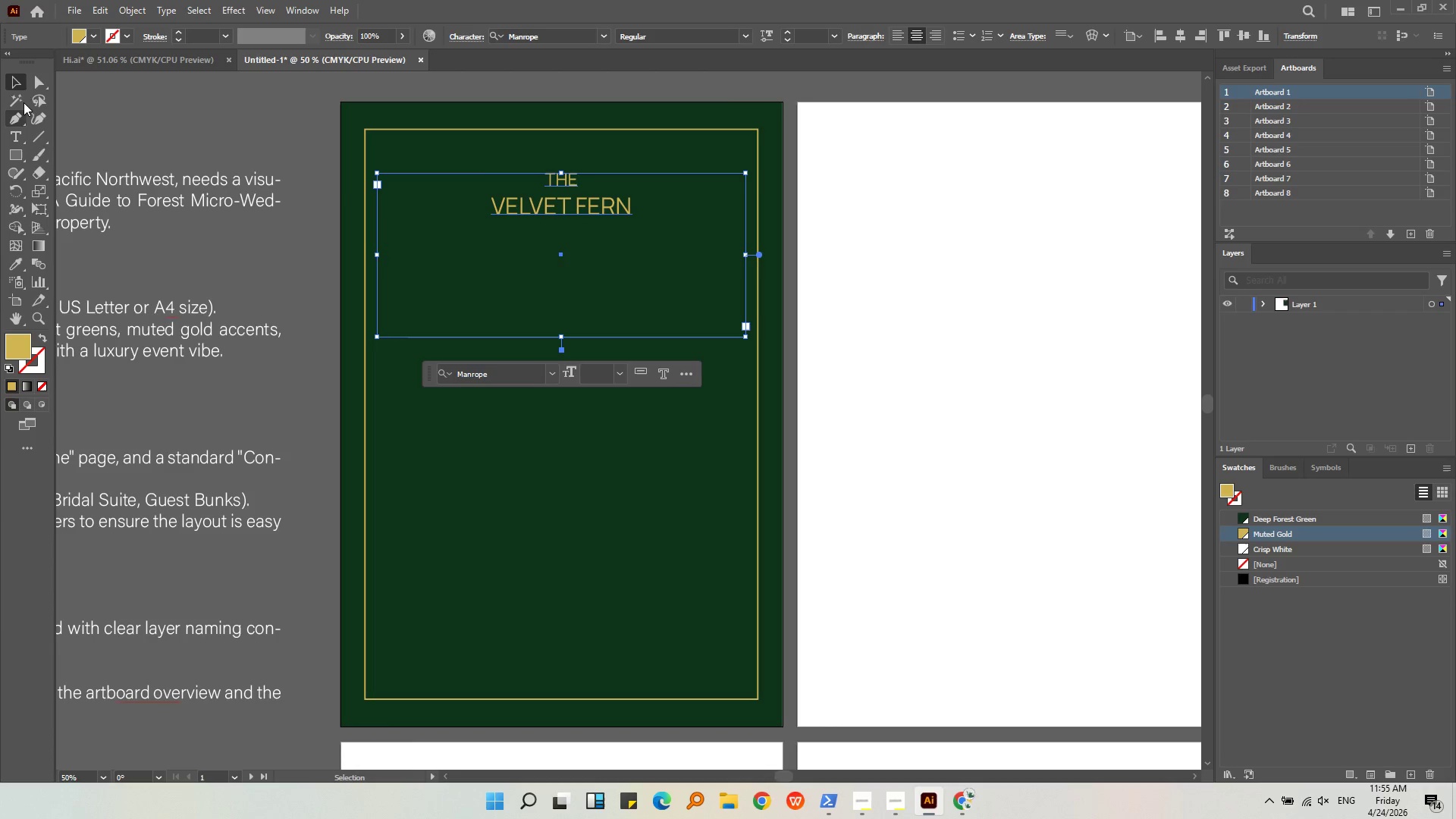 
double_click([156, 124])
 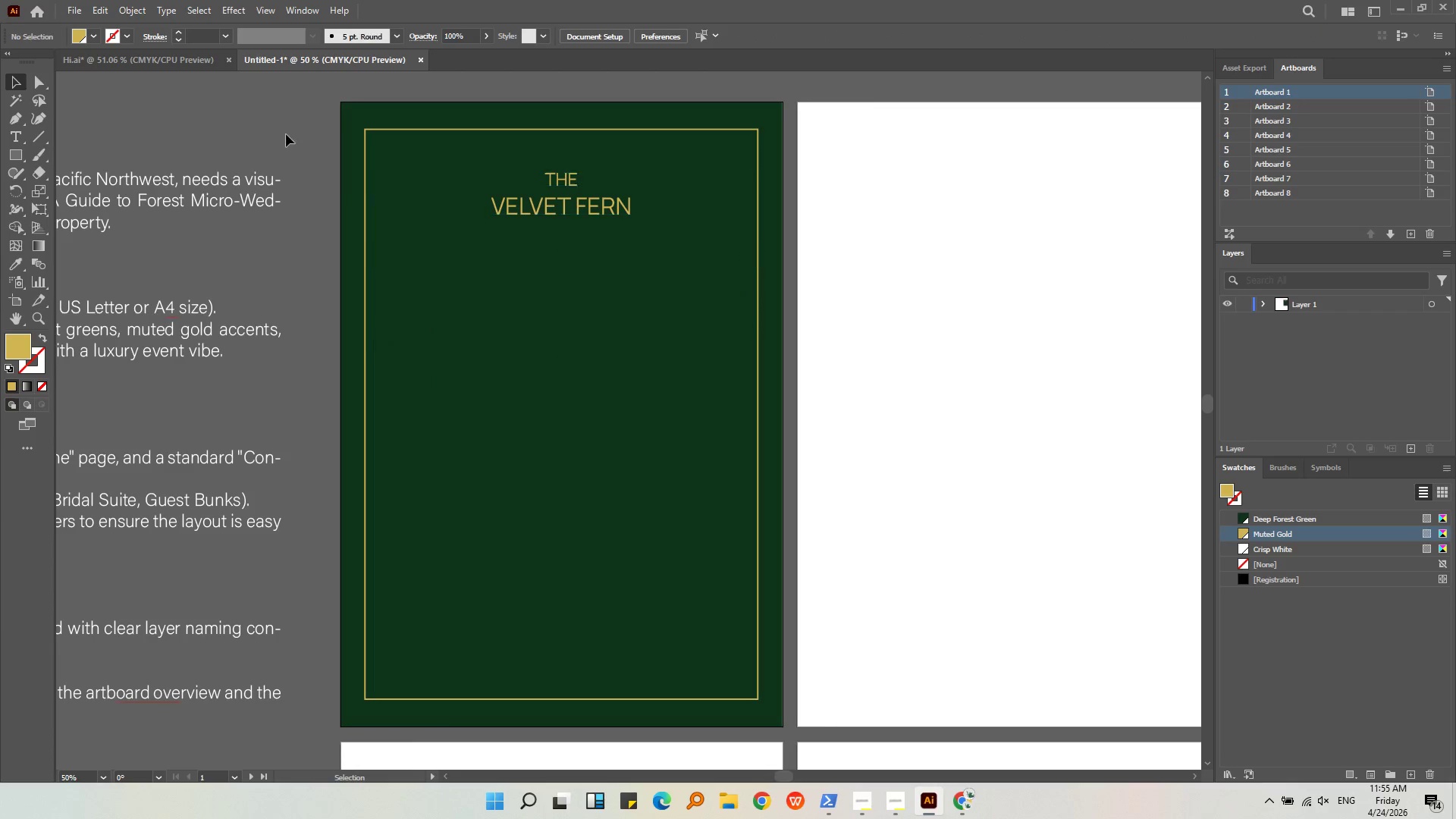 
hold_key(key=AltLeft, duration=0.44)
scroll: coordinate [465, 160], scroll_direction: up, amount: 2.0
 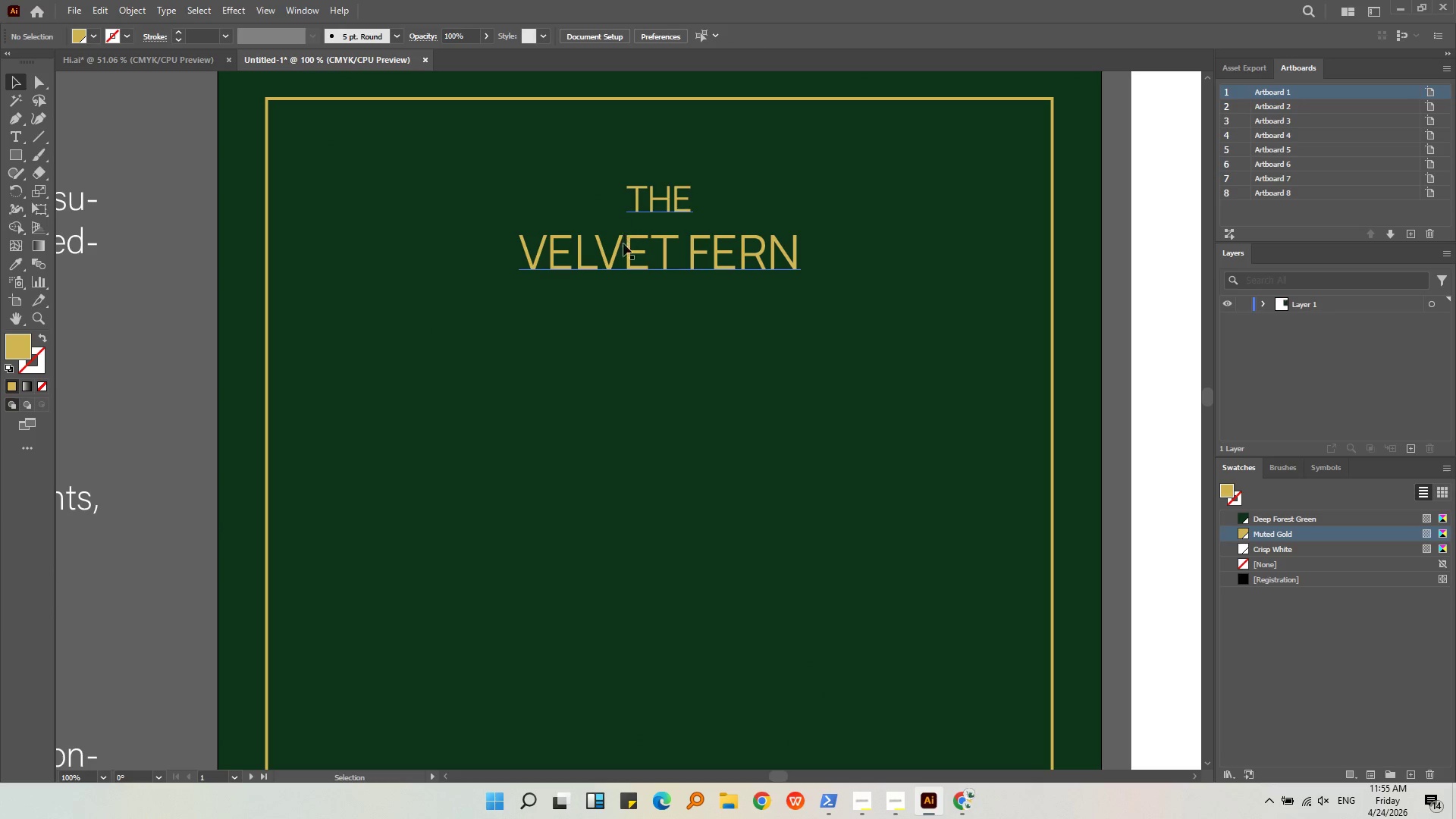 
left_click([621, 248])
 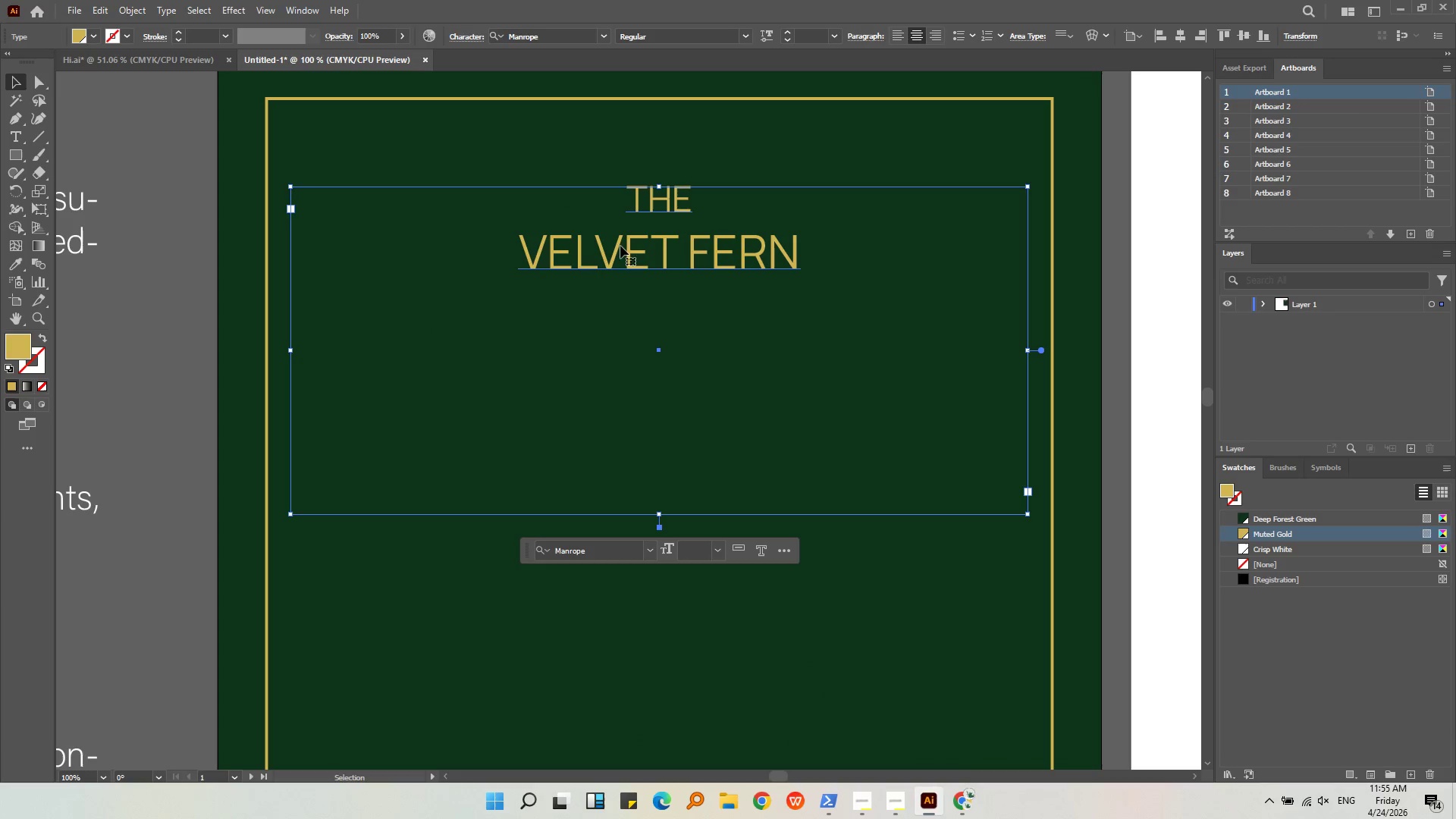 
left_click([626, 250])
 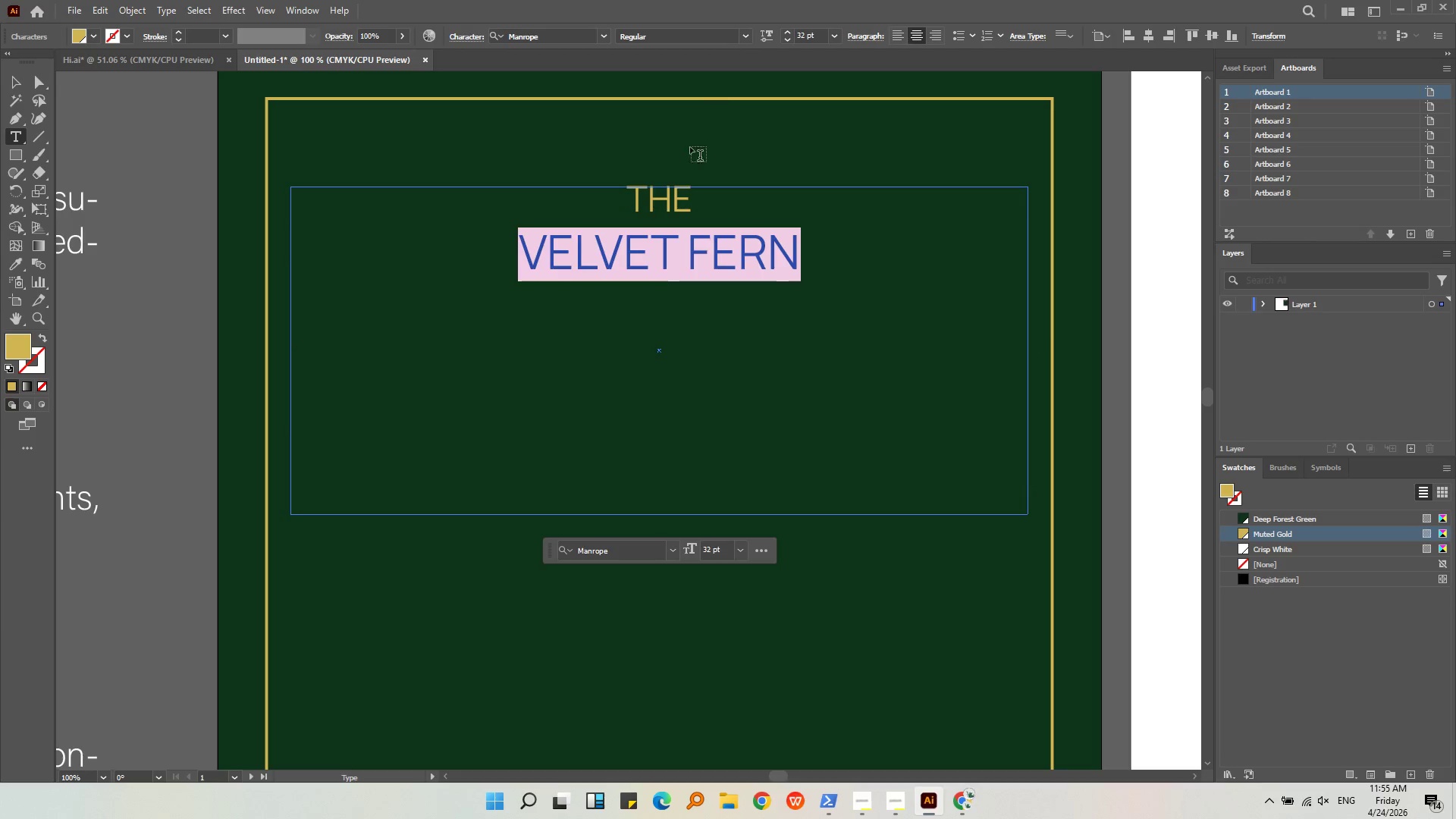 
left_click([742, 269])
 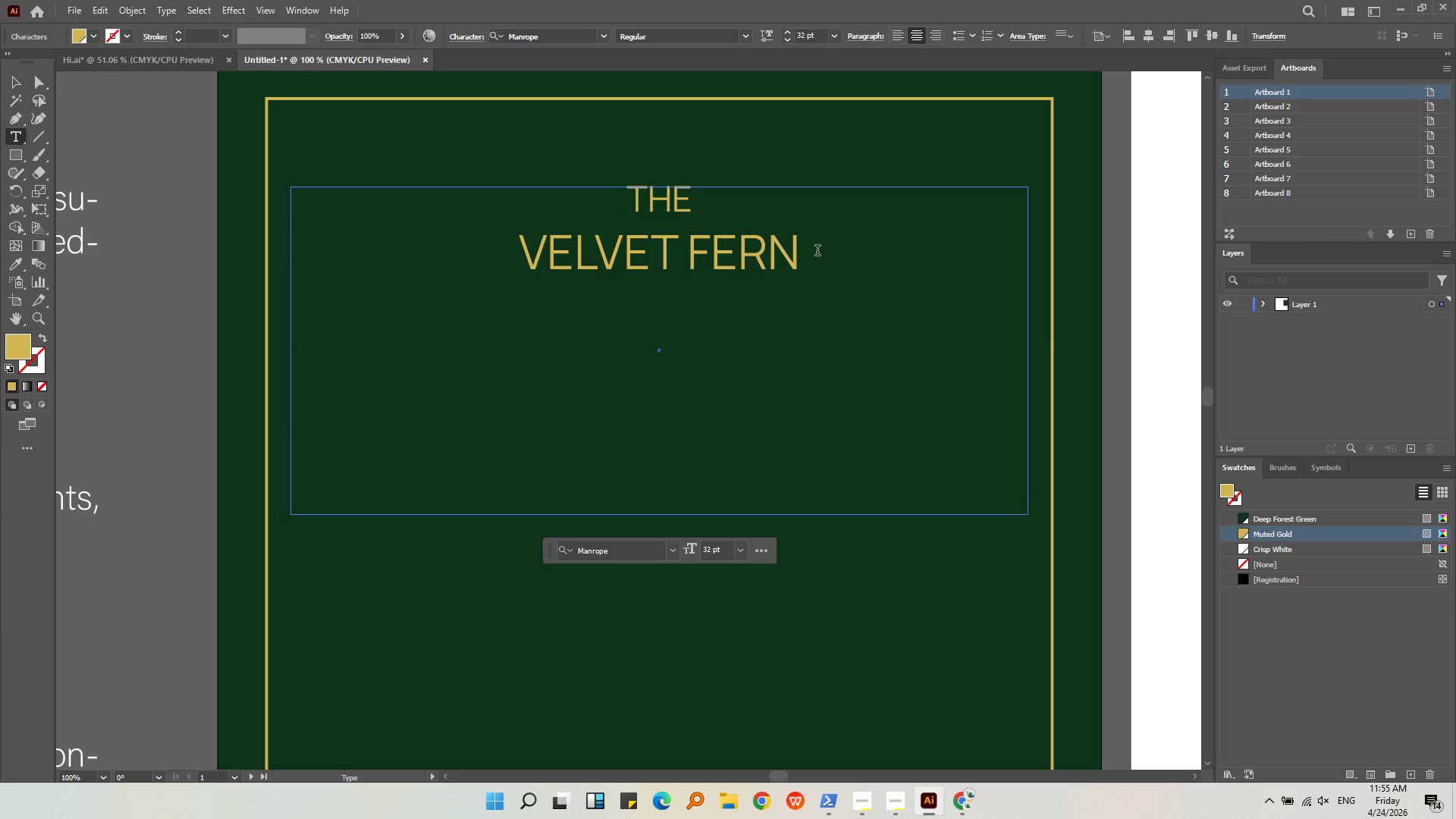 
left_click_drag(start_coordinate=[816, 252], to_coordinate=[511, 178])
 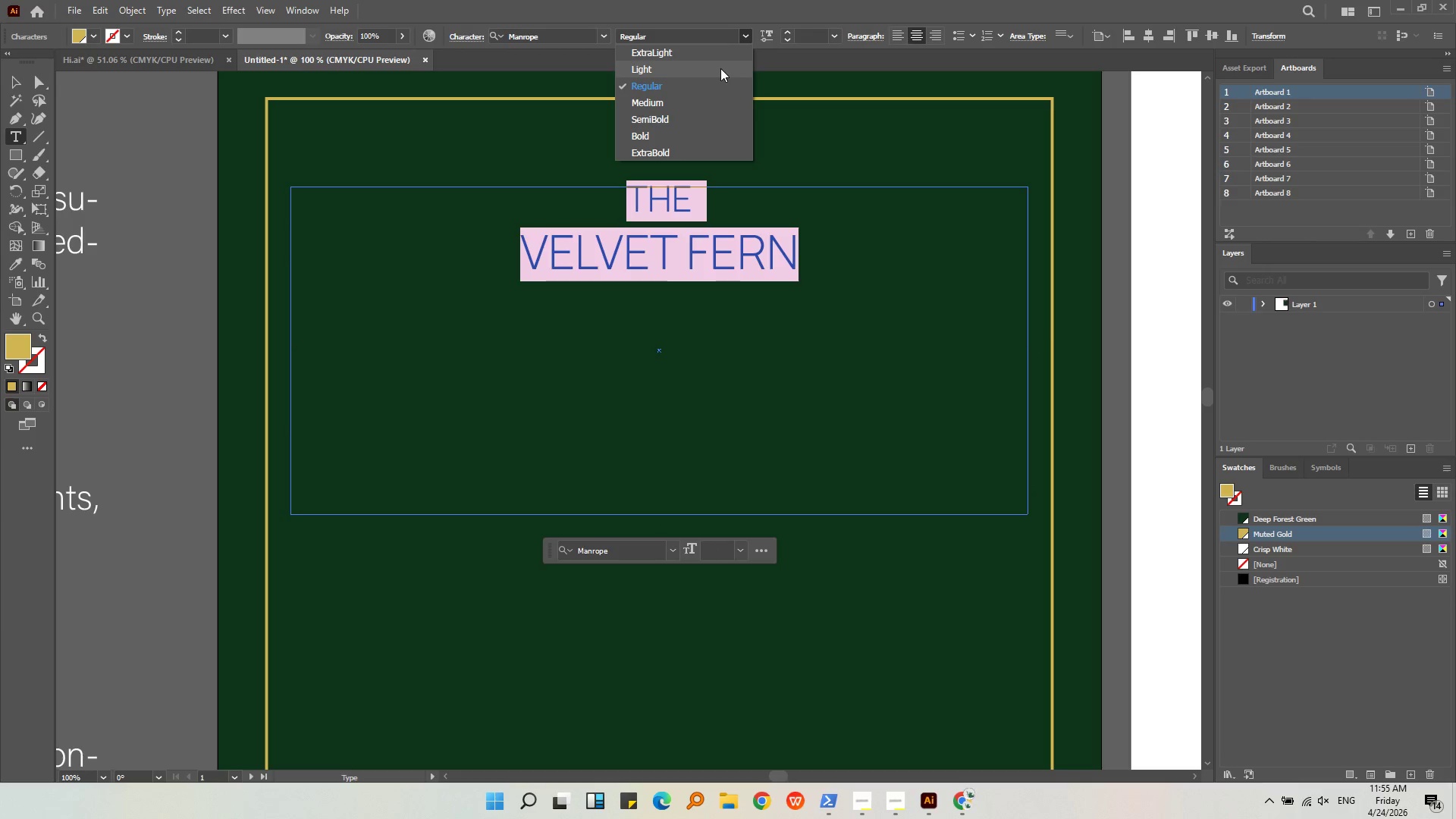 
left_click([720, 56])
 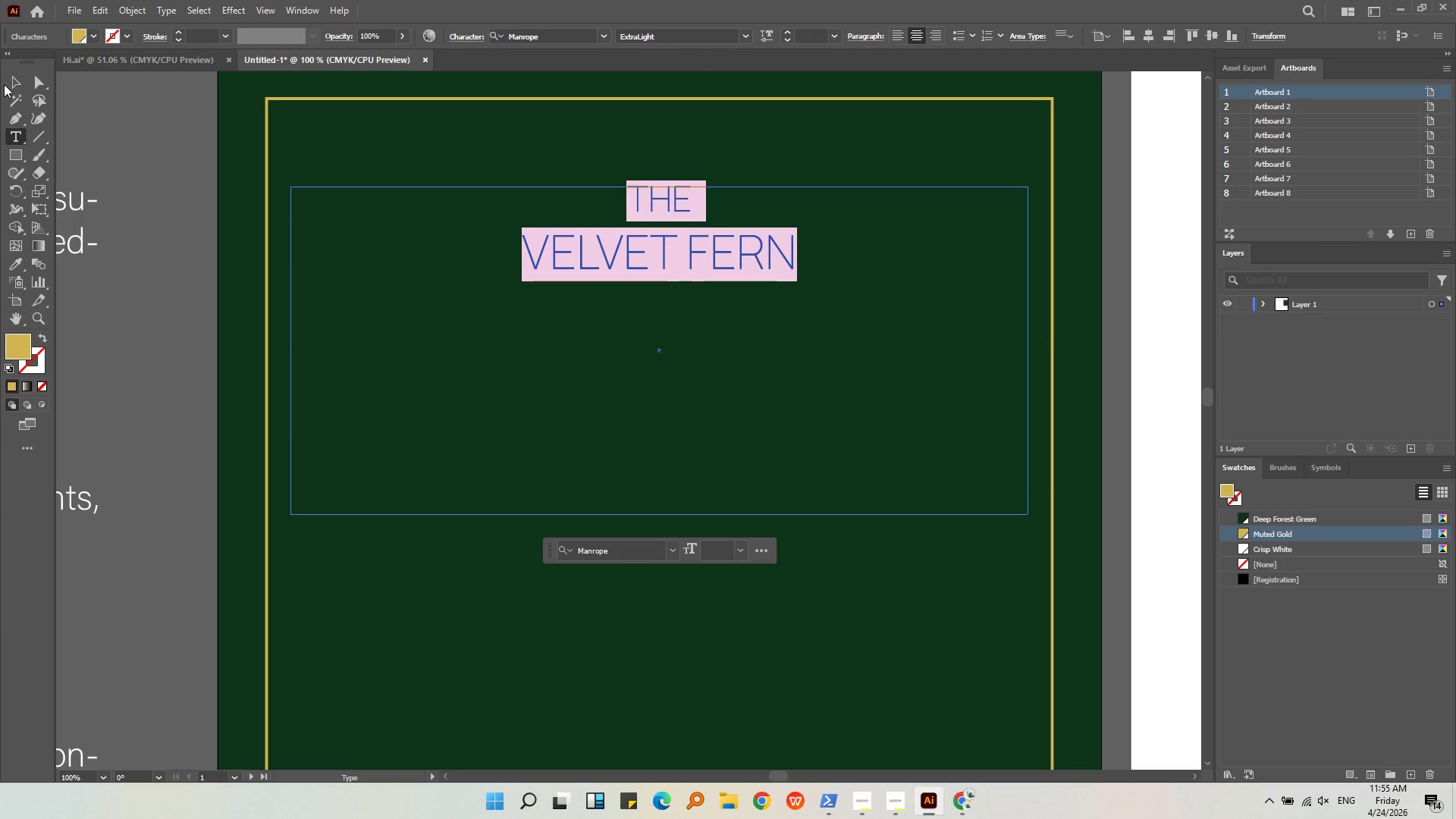 
left_click([11, 84])
 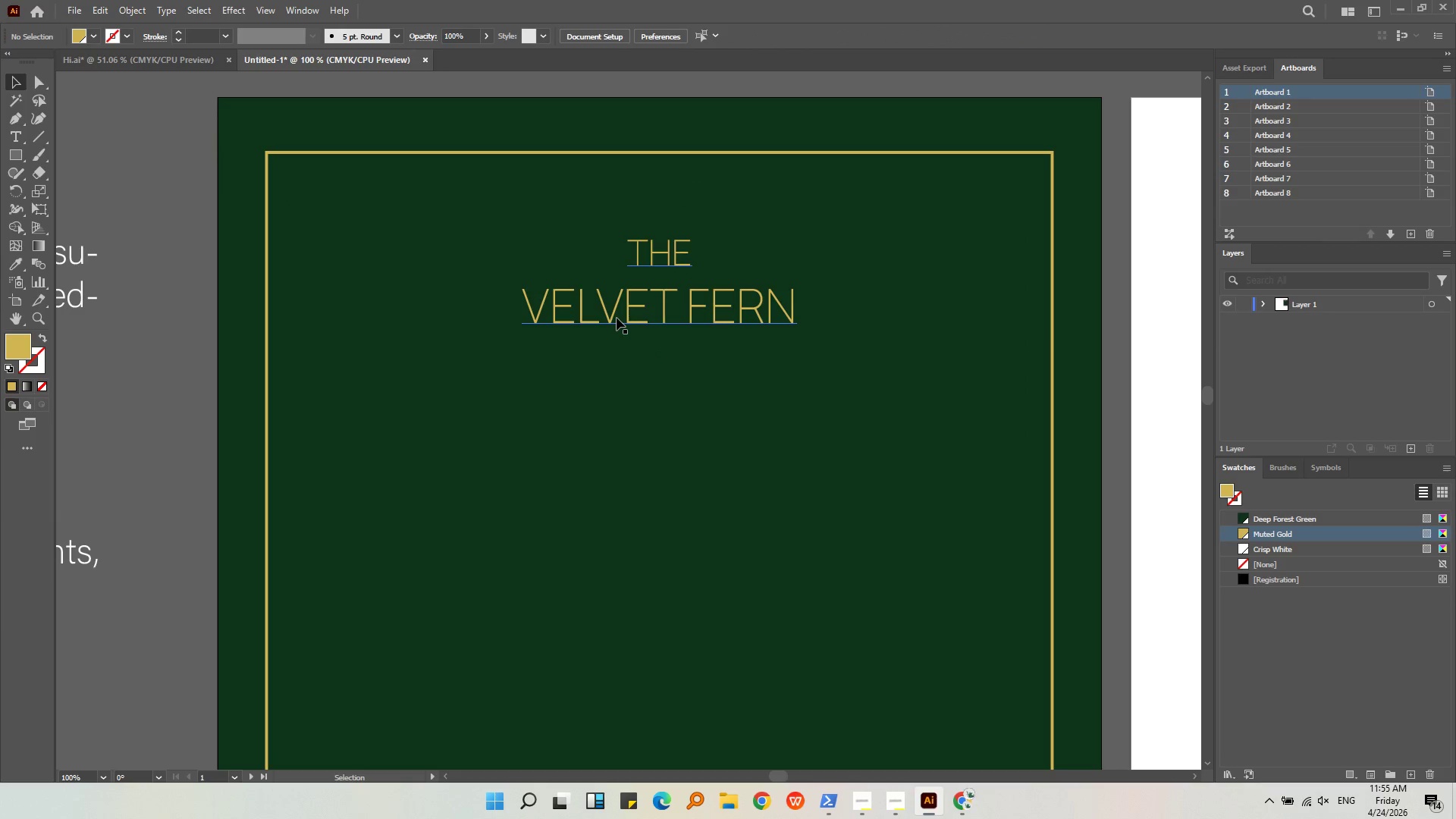 
left_click([617, 318])
 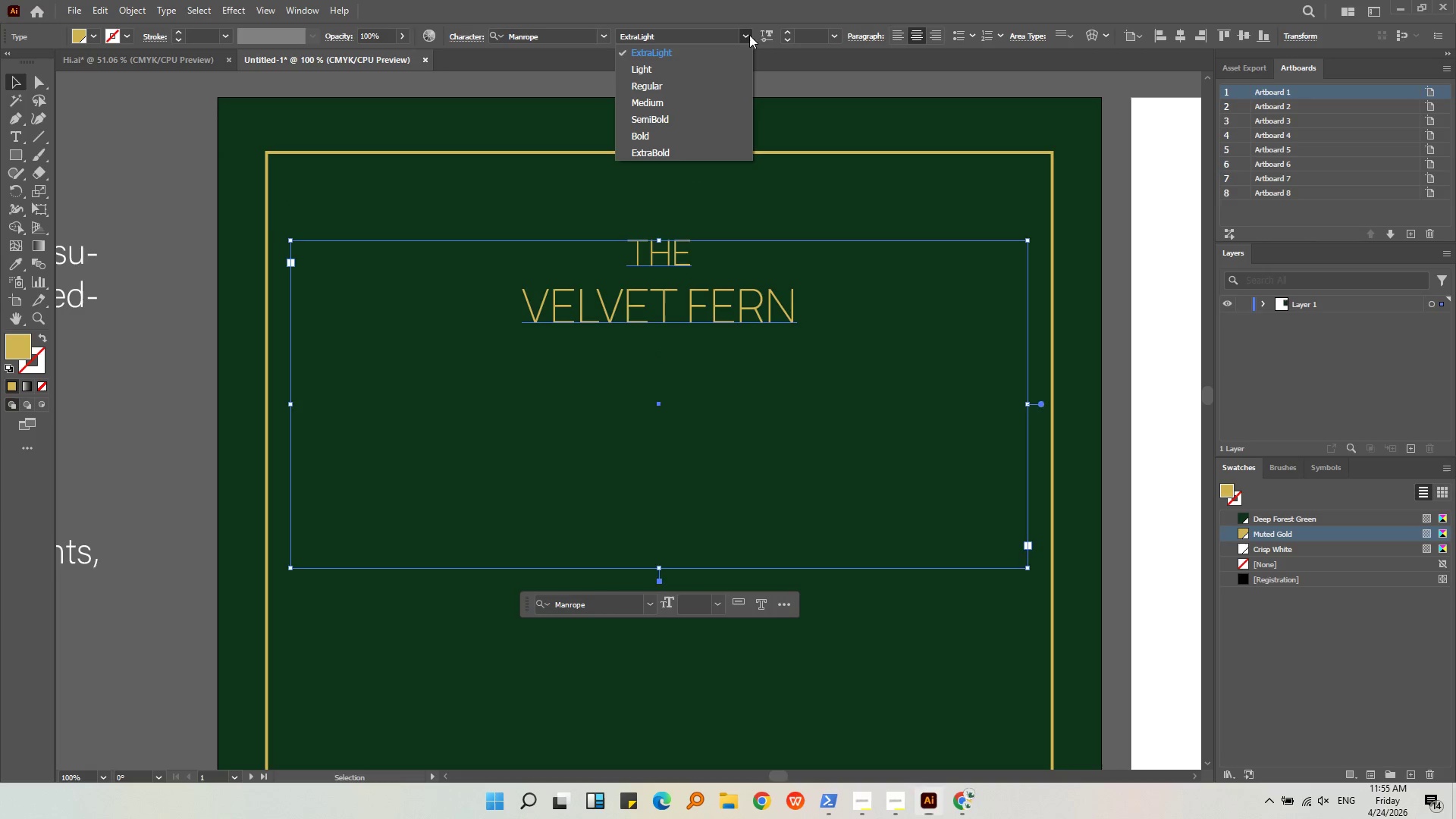 
double_click([733, 71])
 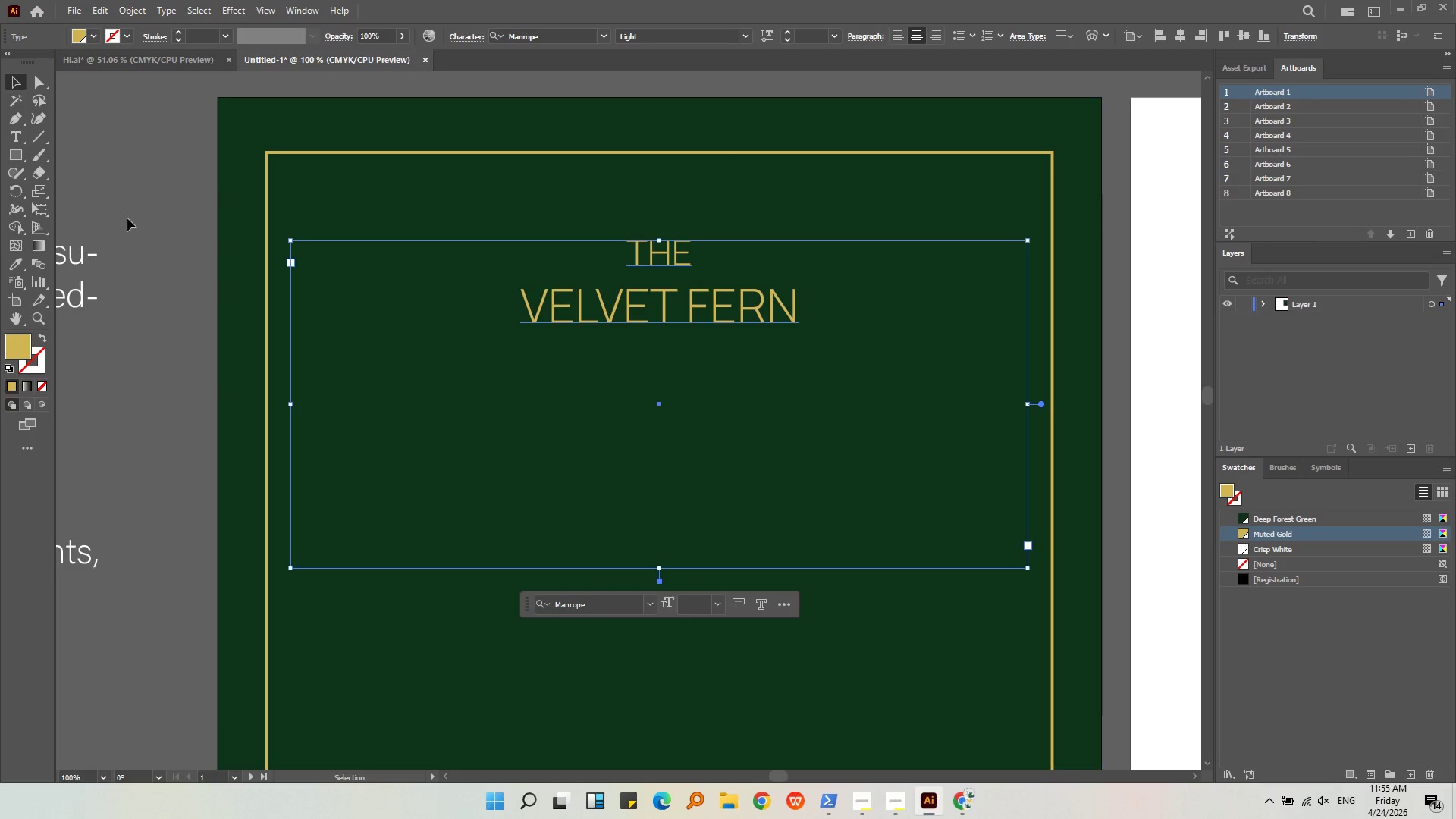 
left_click([130, 218])
 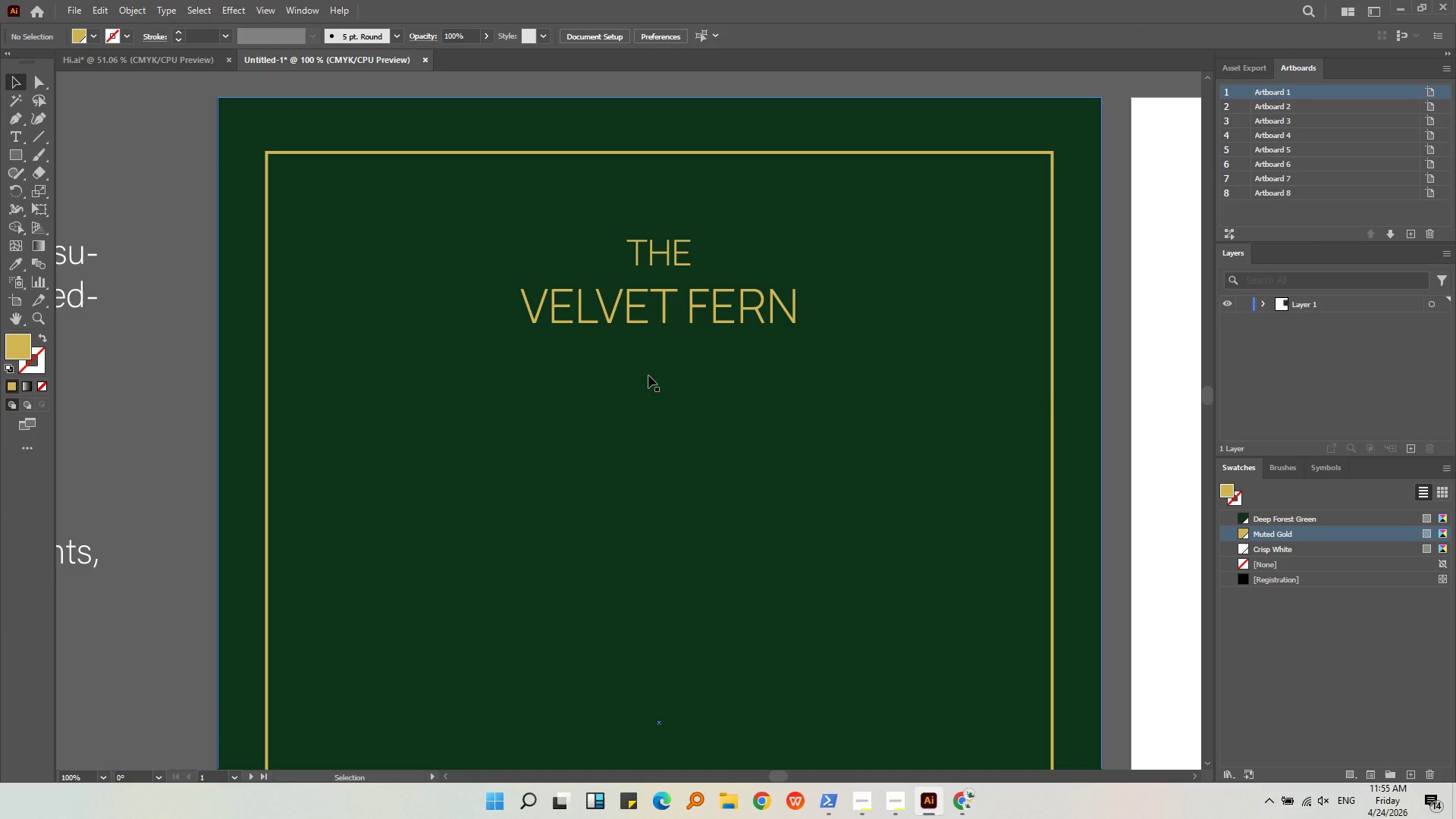 
hold_key(key=AltLeft, duration=0.44)
scroll: coordinate [641, 370], scroll_direction: down, amount: 2.0
 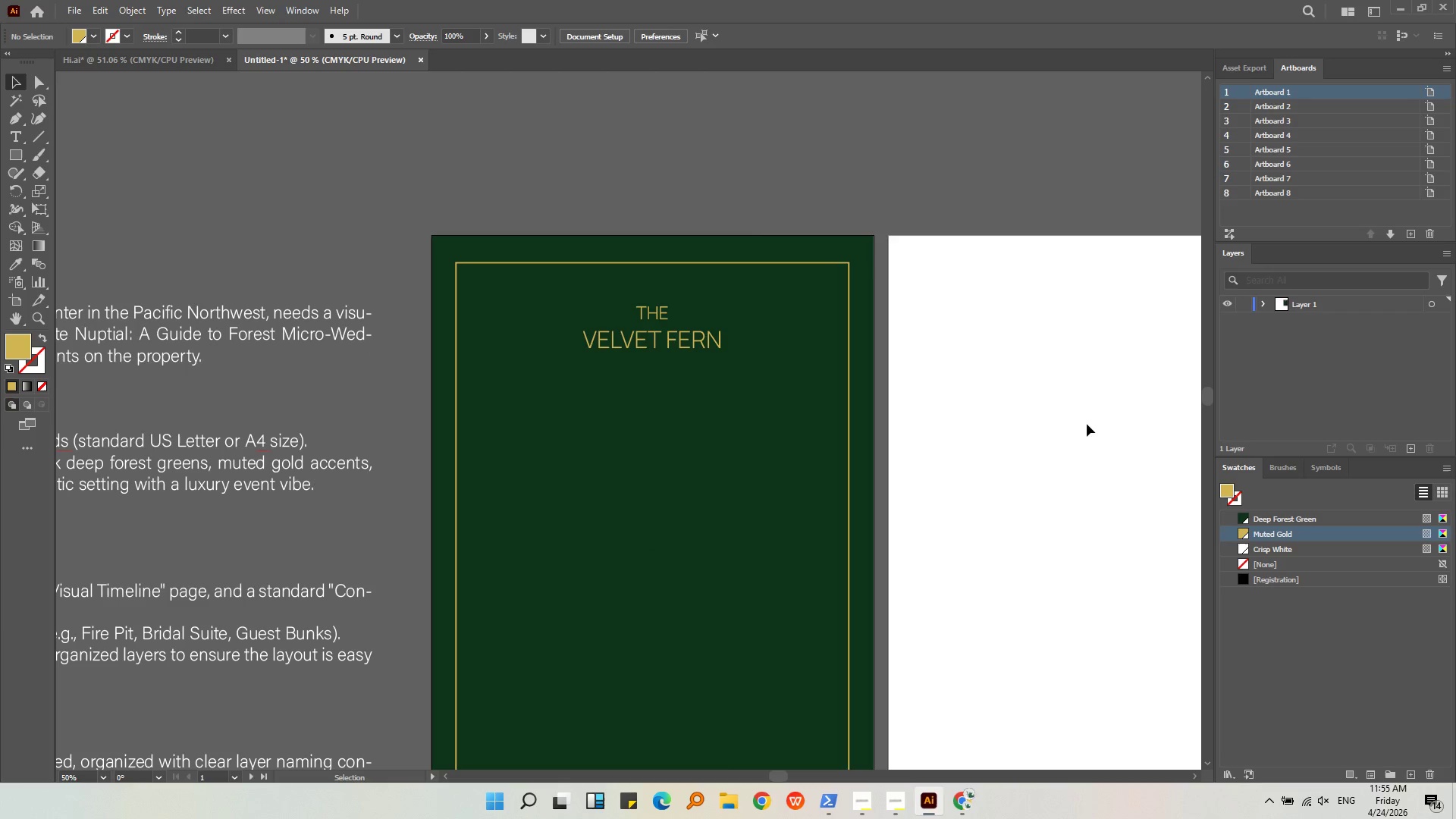 
left_click([1087, 424])
 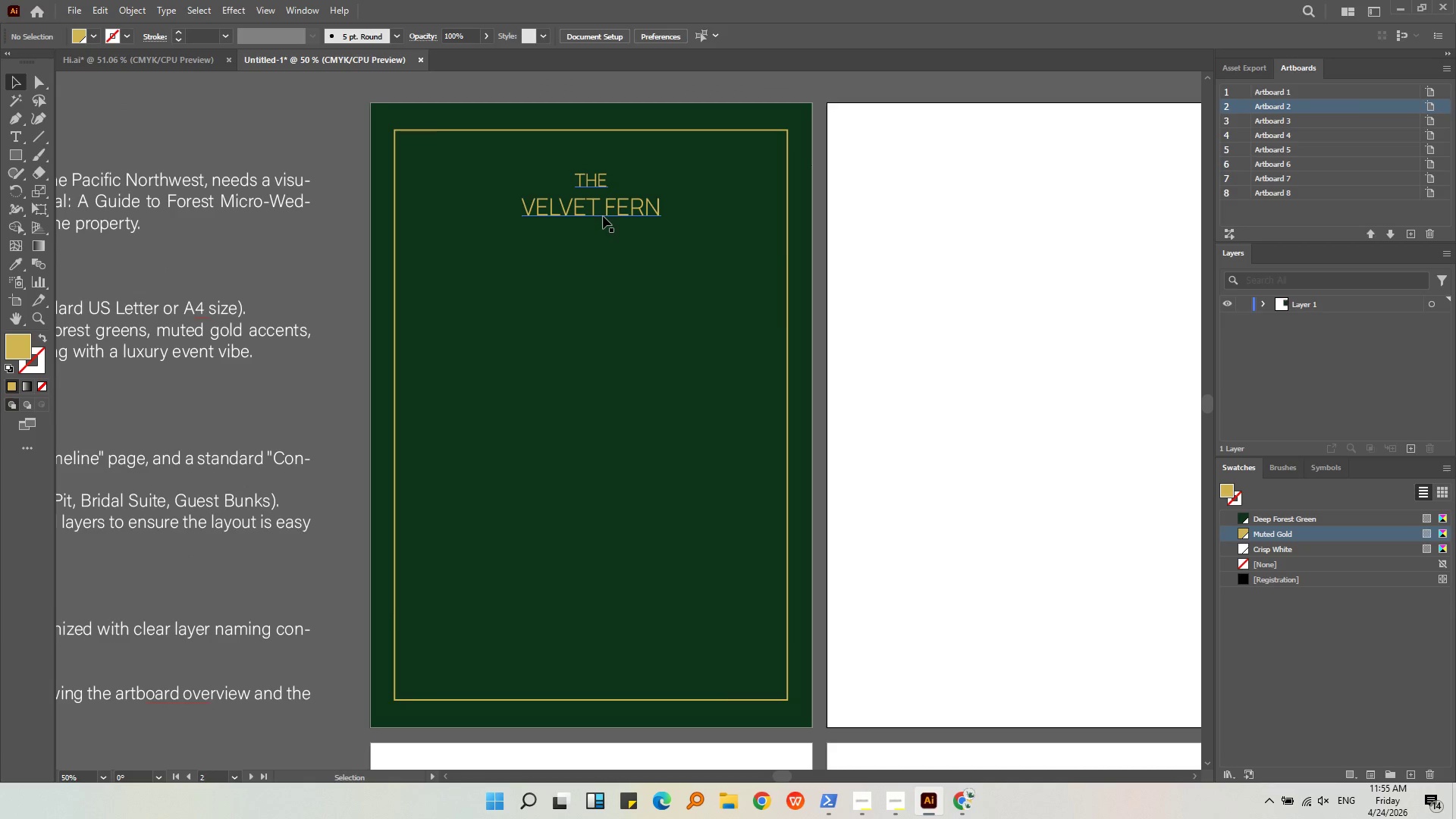 
left_click([968, 564])
 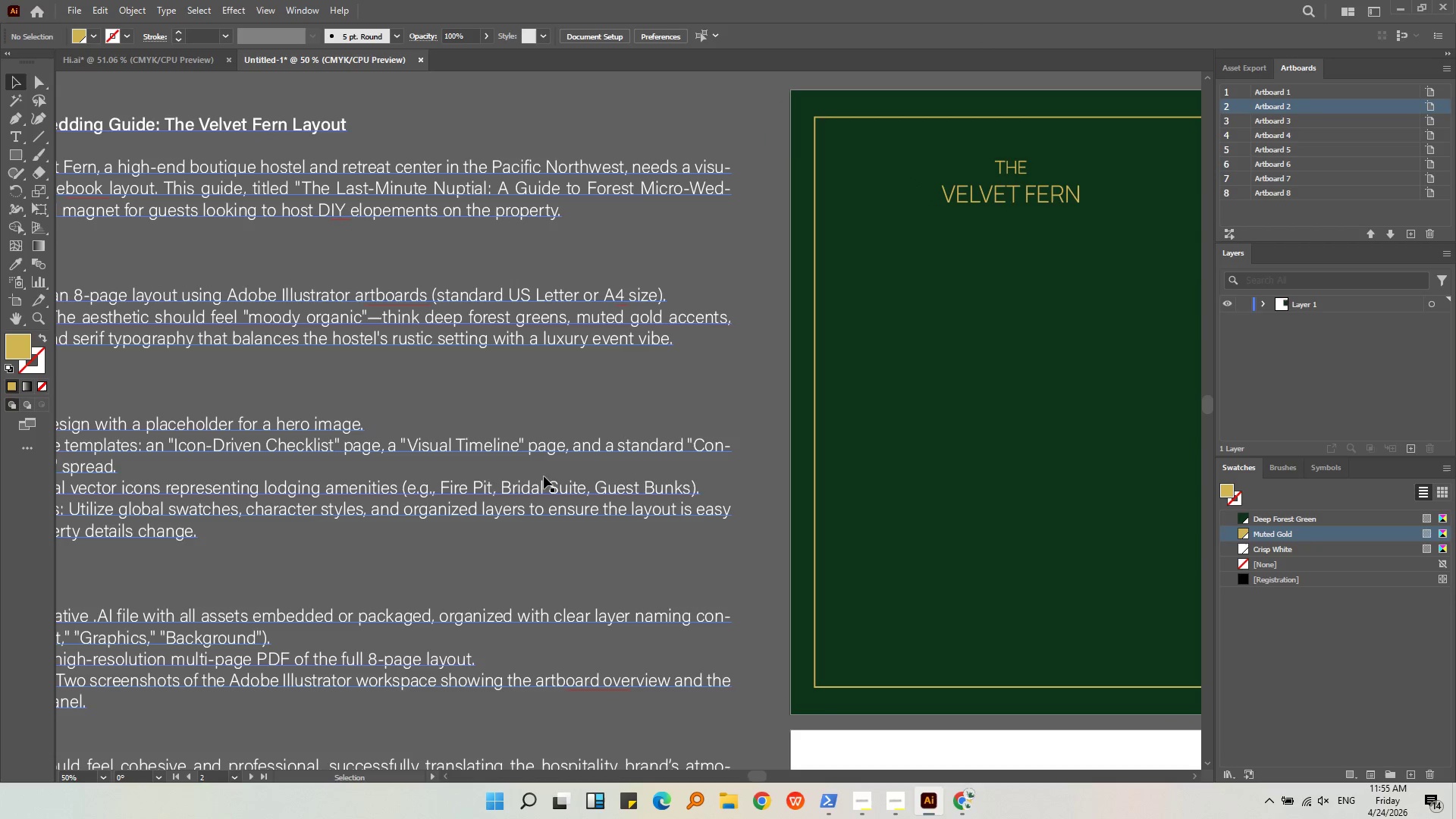 
double_click([357, 195])
 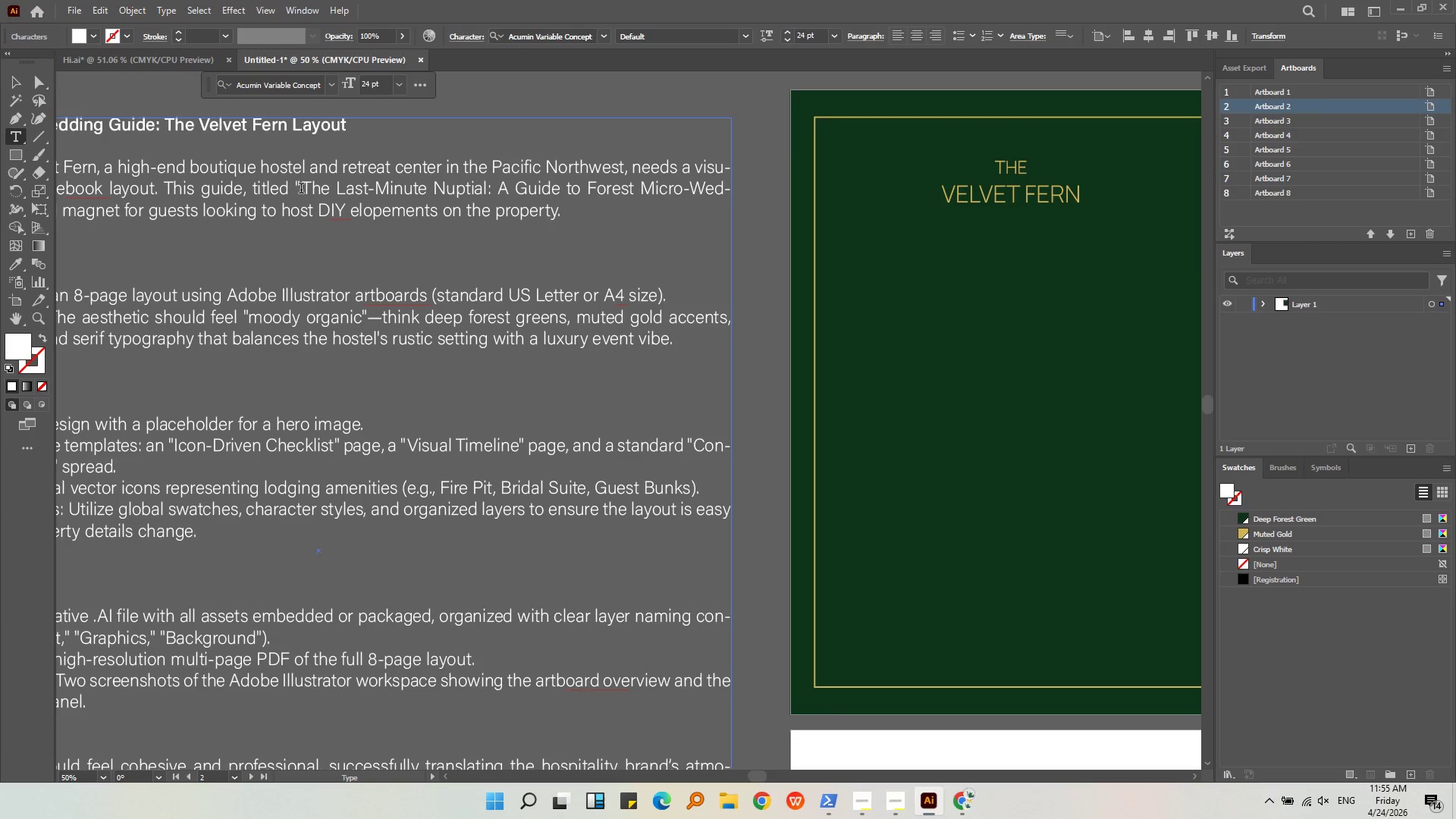 
left_click_drag(start_coordinate=[304, 190], to_coordinate=[740, 191])
 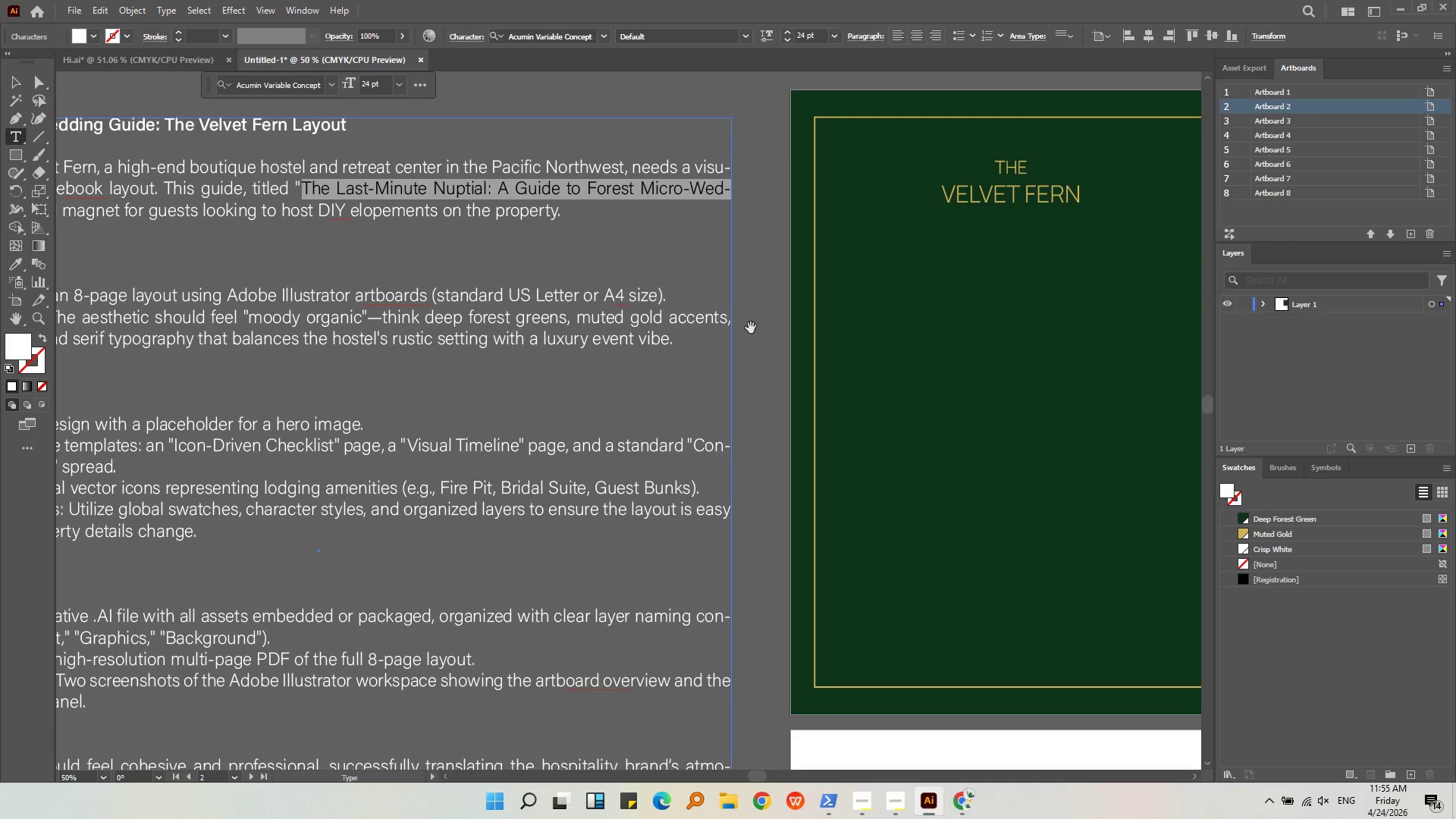 
key(Alt+AltLeft)
 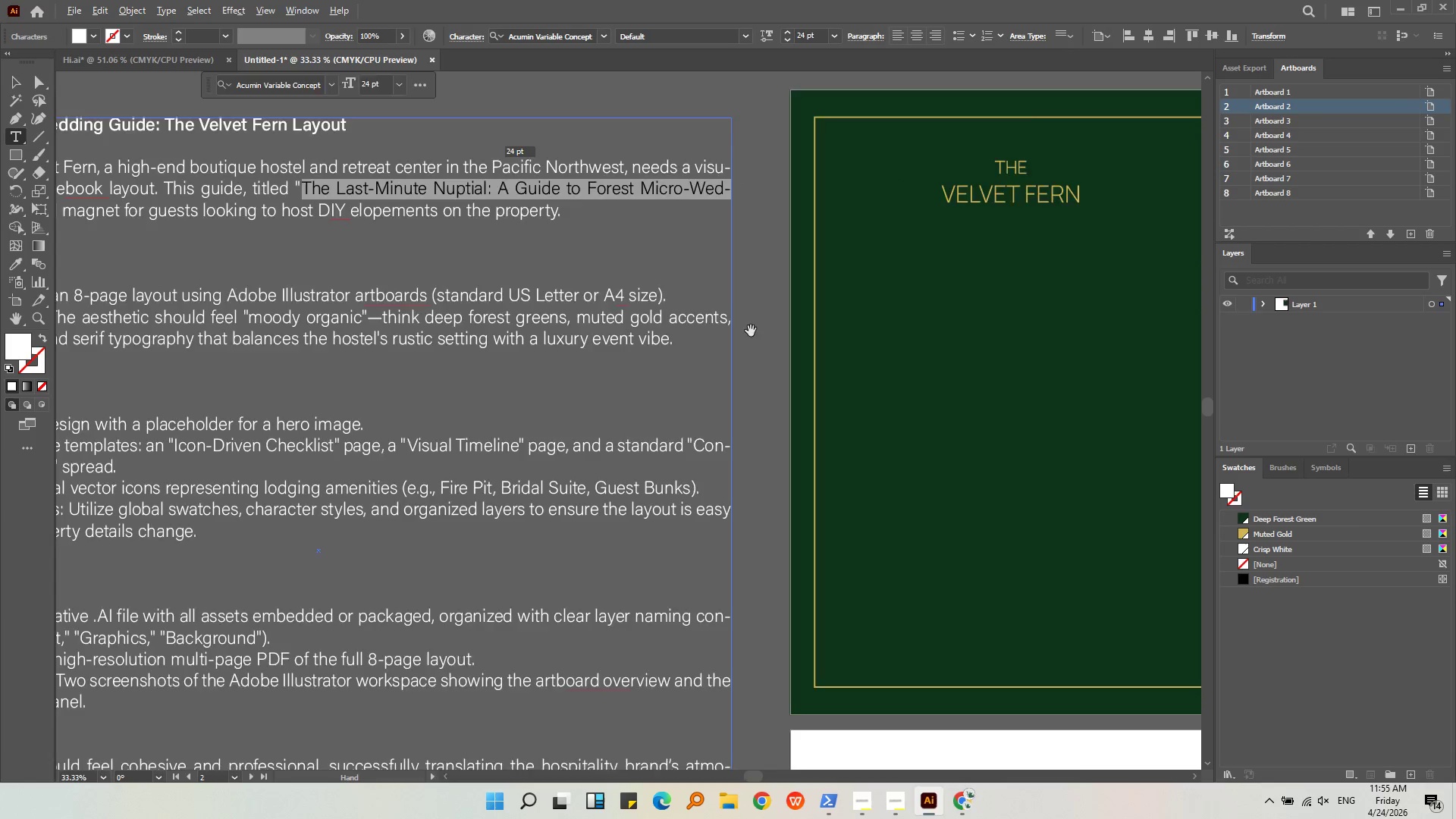 
scroll: coordinate [751, 331], scroll_direction: down, amount: 1.0
 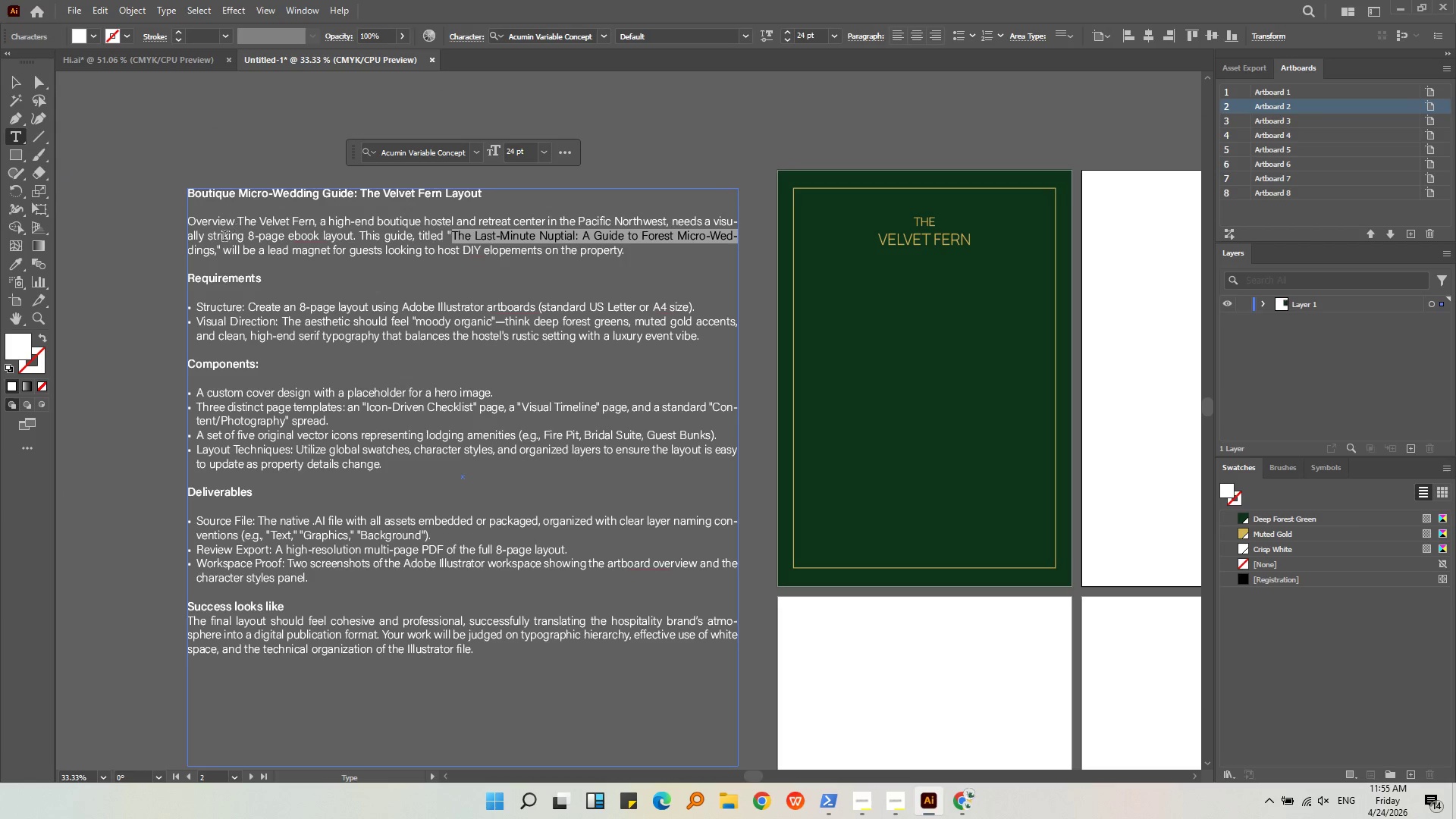 
key(Alt+AltLeft)
 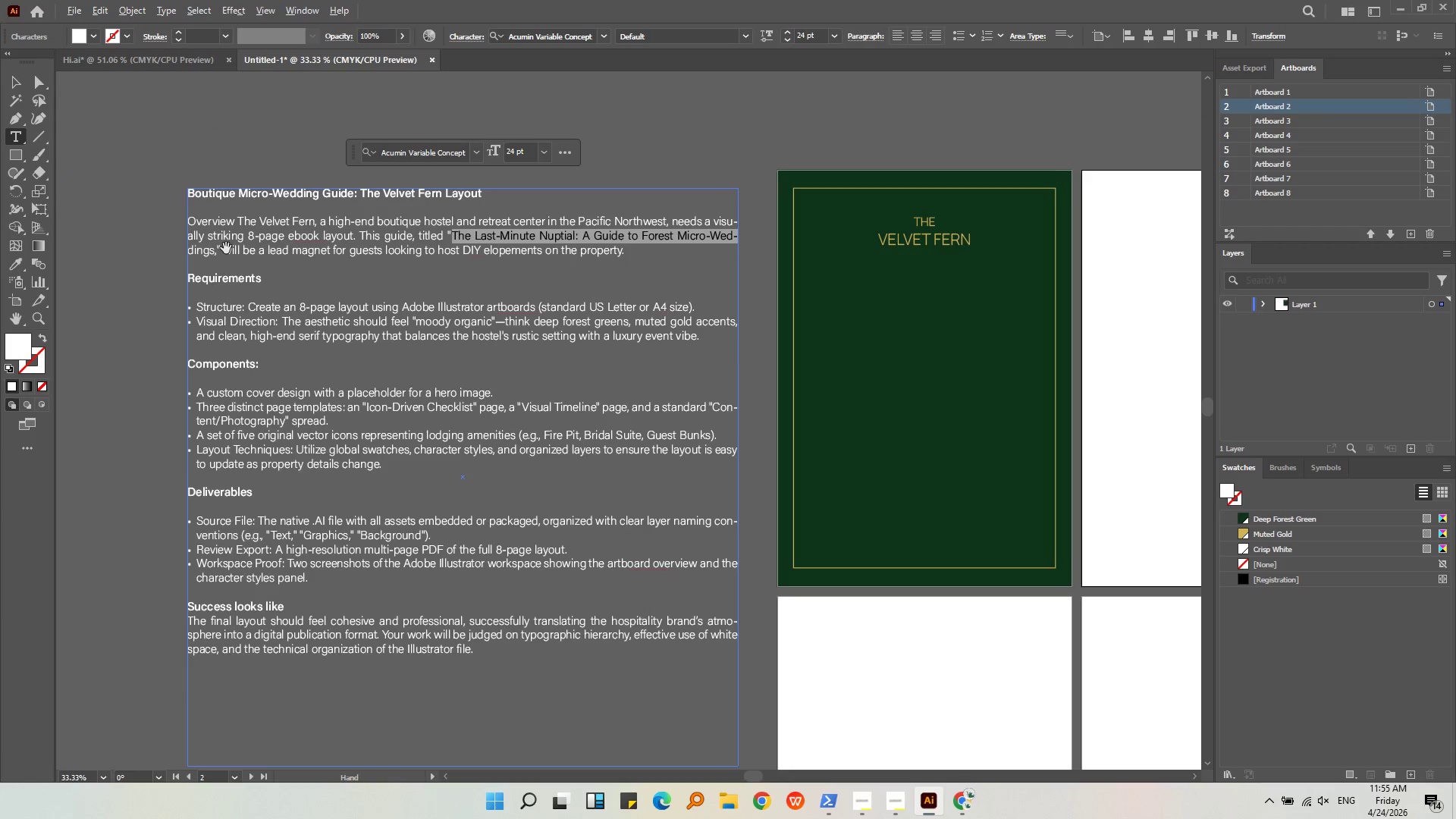 
hold_key(key=ShiftLeft, duration=0.5)
 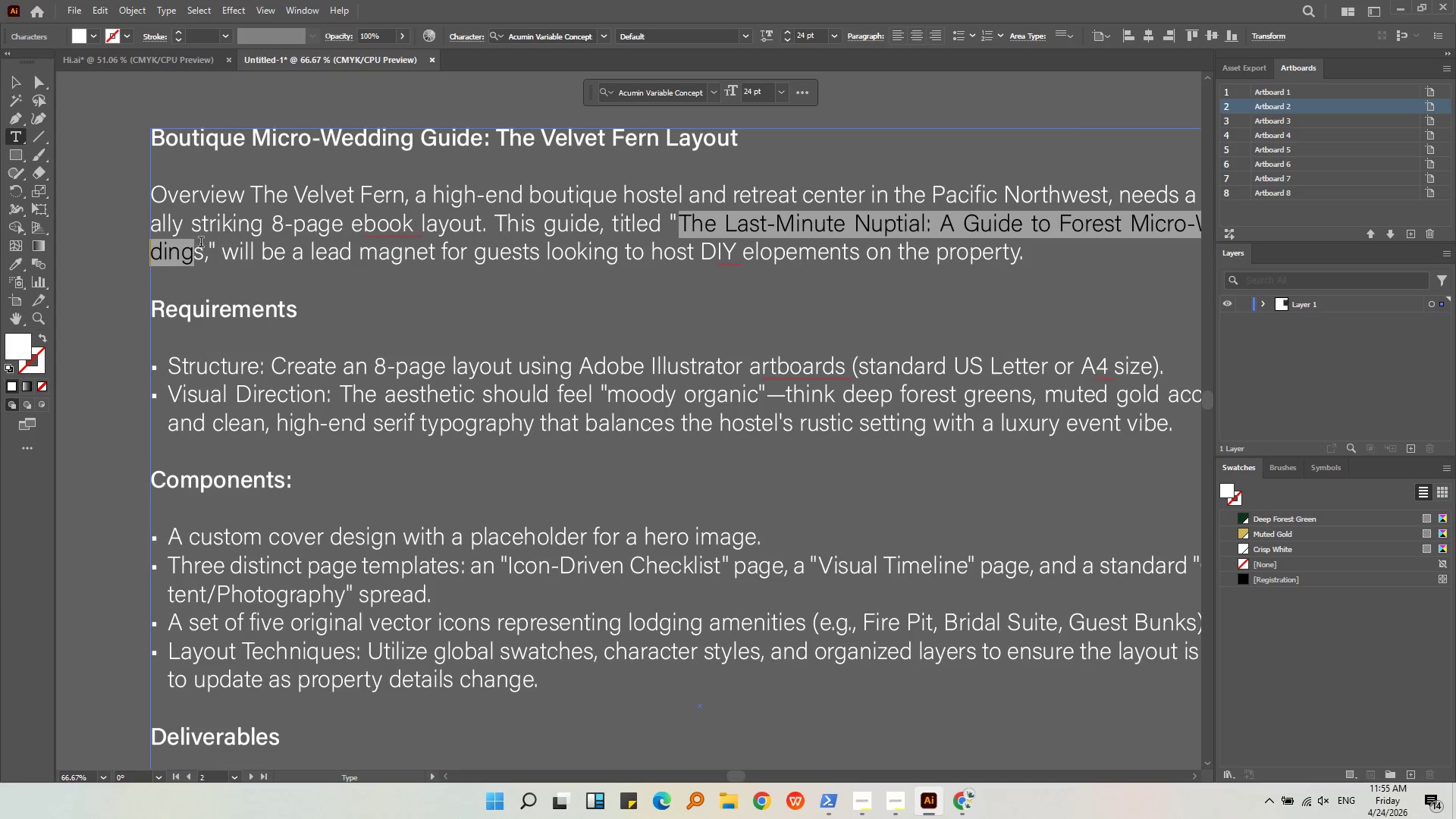 
scroll: coordinate [225, 248], scroll_direction: up, amount: 2.0
 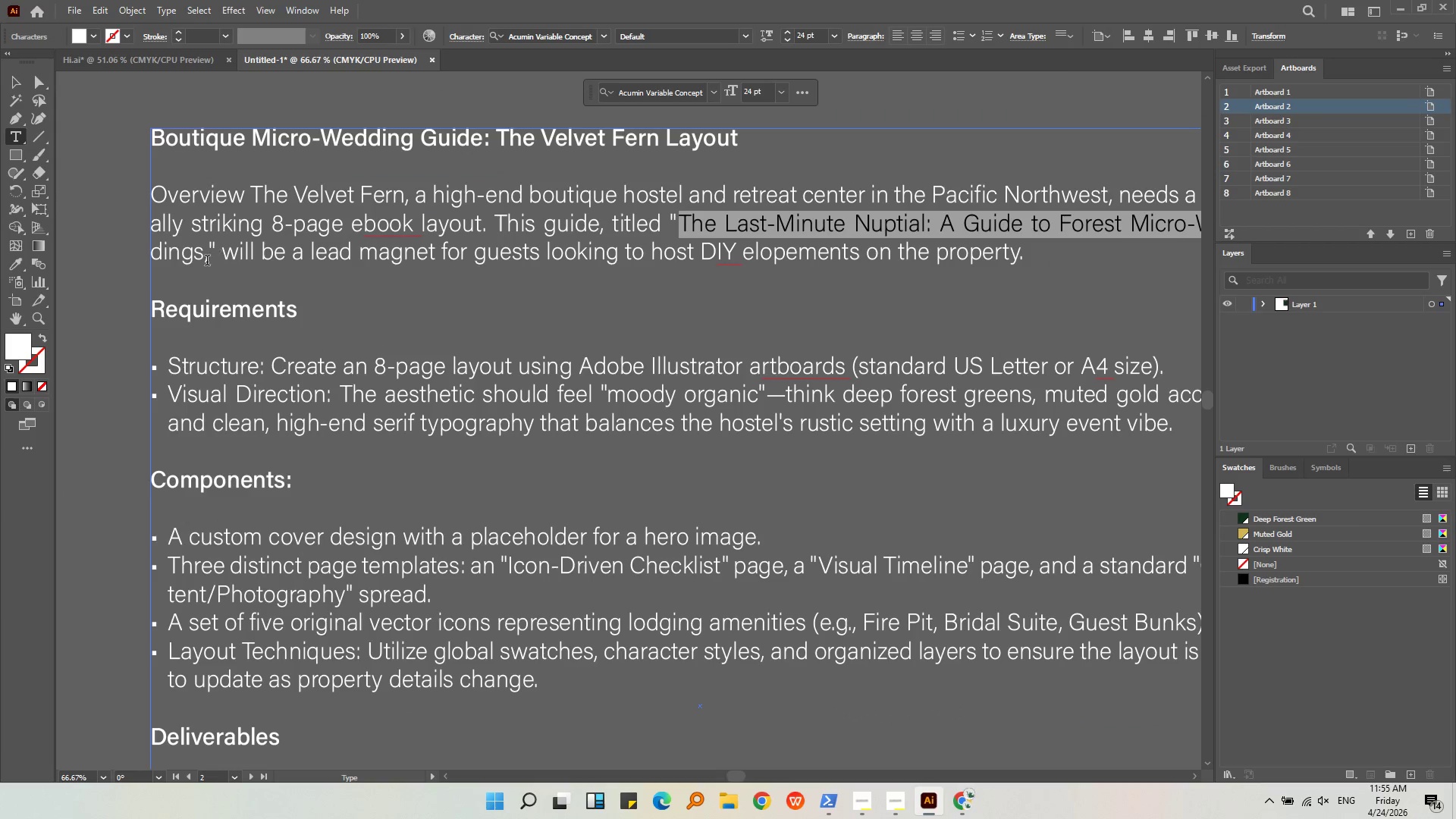 
left_click([198, 255])
 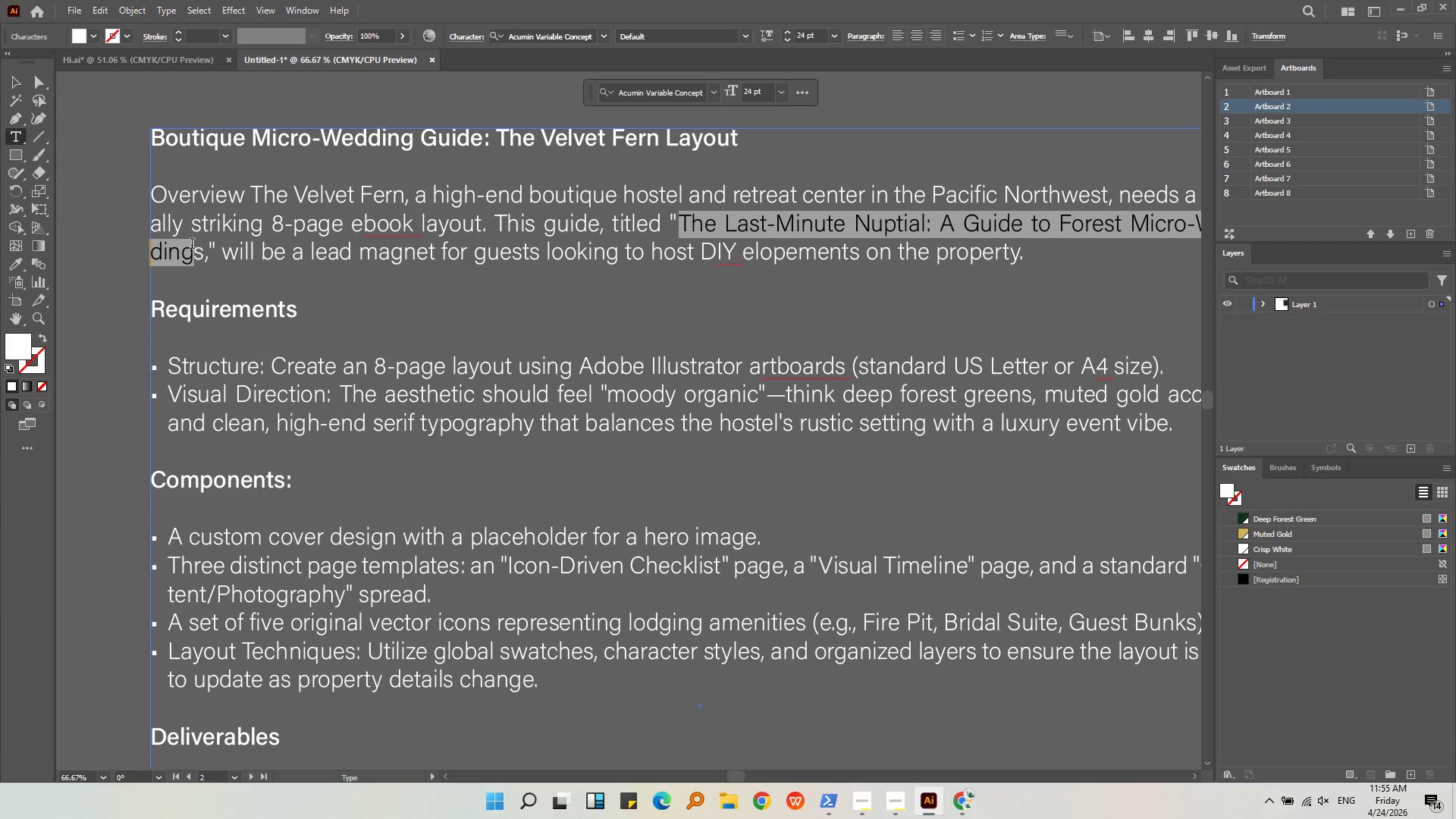 
hold_key(key=ShiftLeft, duration=0.72)
left_click([199, 253])
 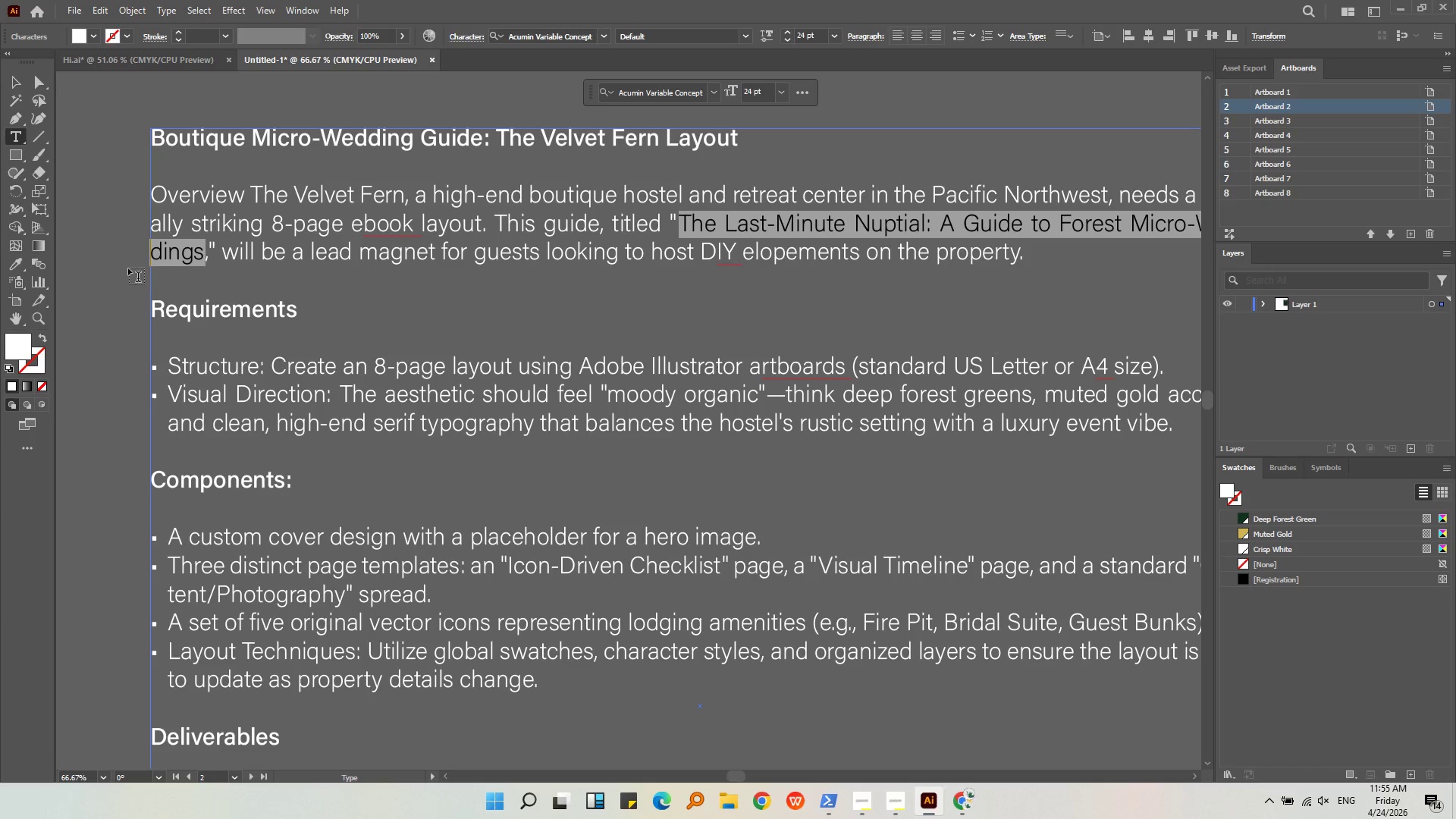 
key(Control+C)
 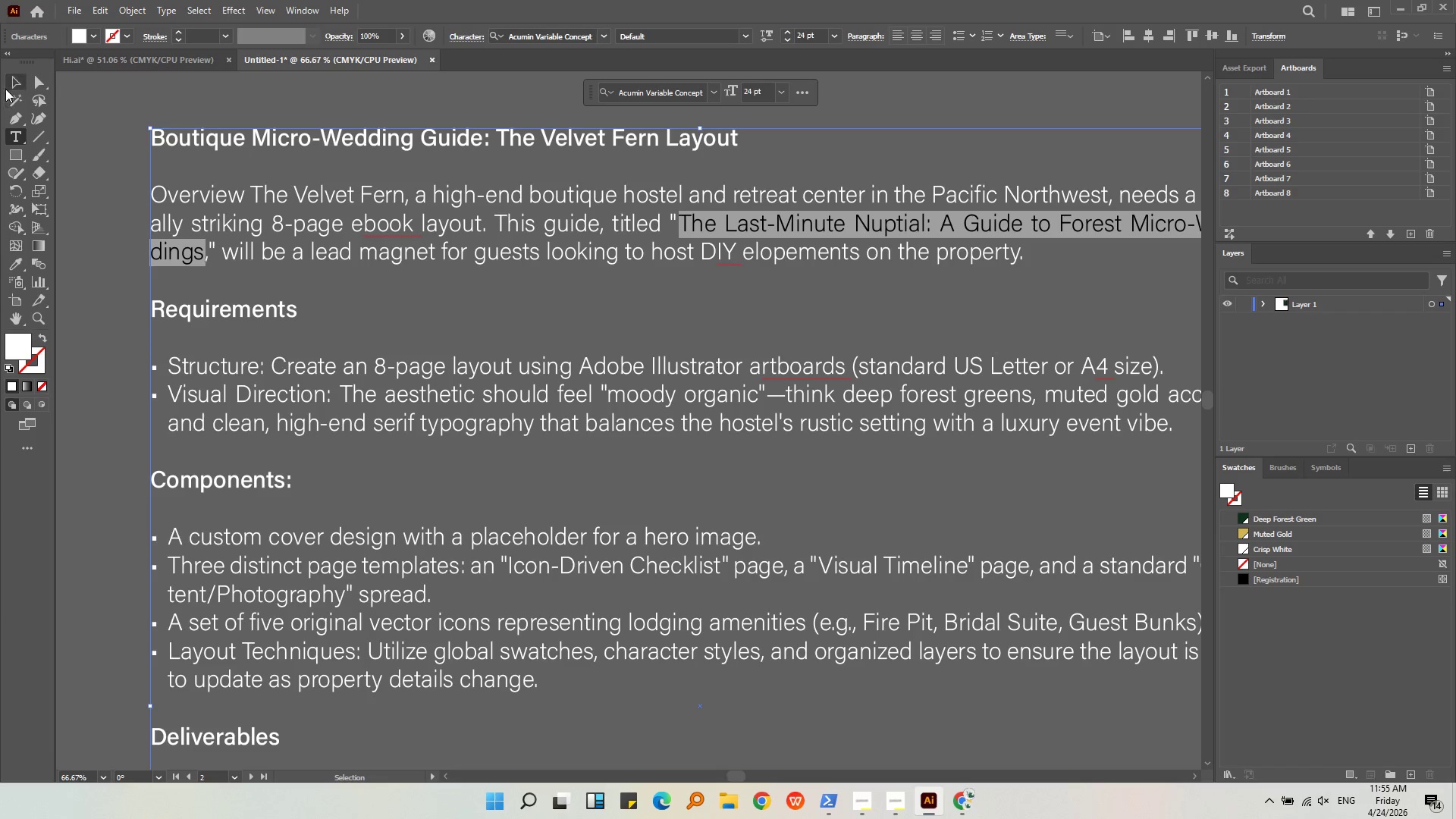 
left_click([4, 77])
 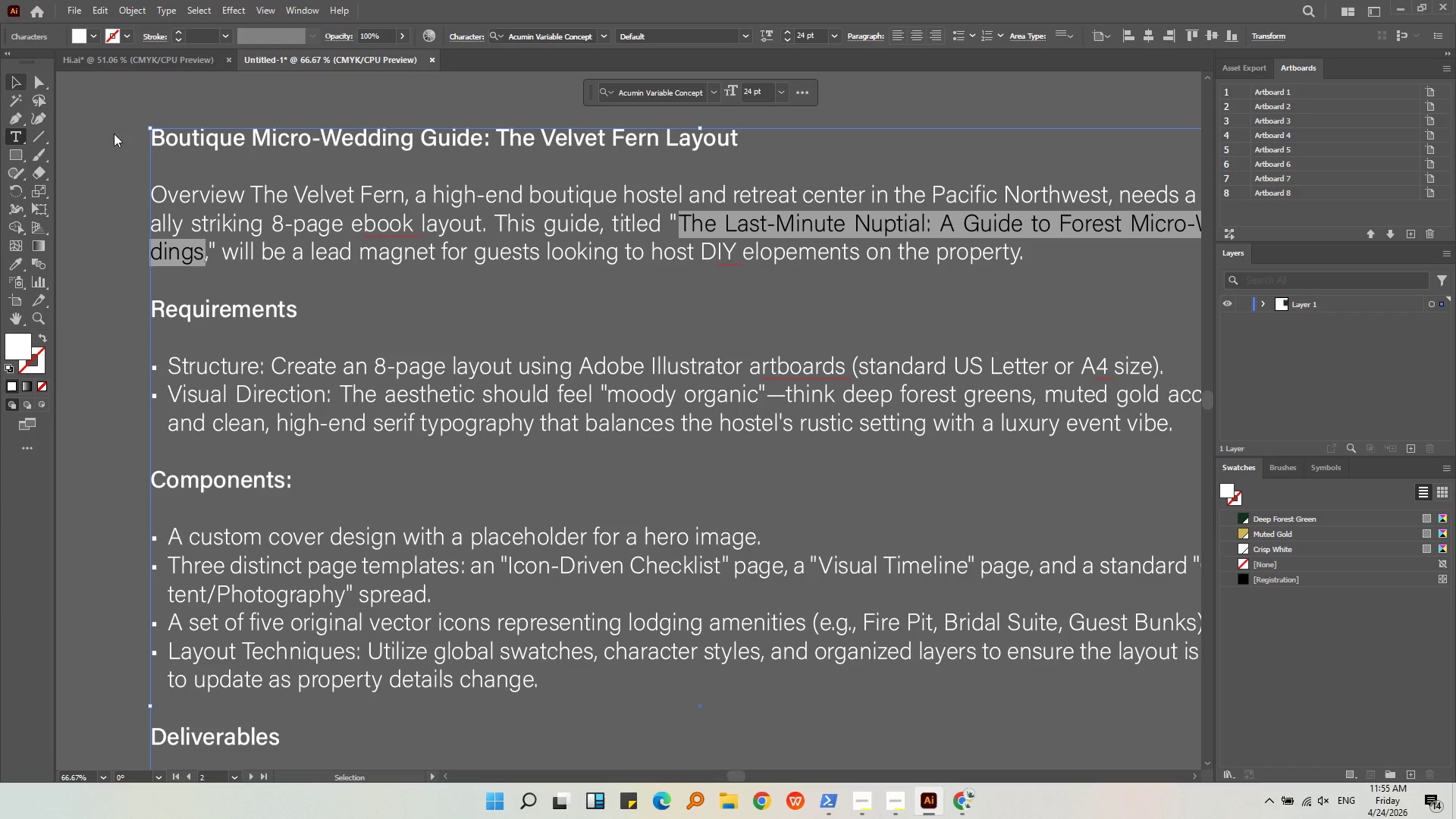 
hold_key(key=AltLeft, duration=0.31)
scroll: coordinate [324, 215], scroll_direction: down, amount: 2.0
 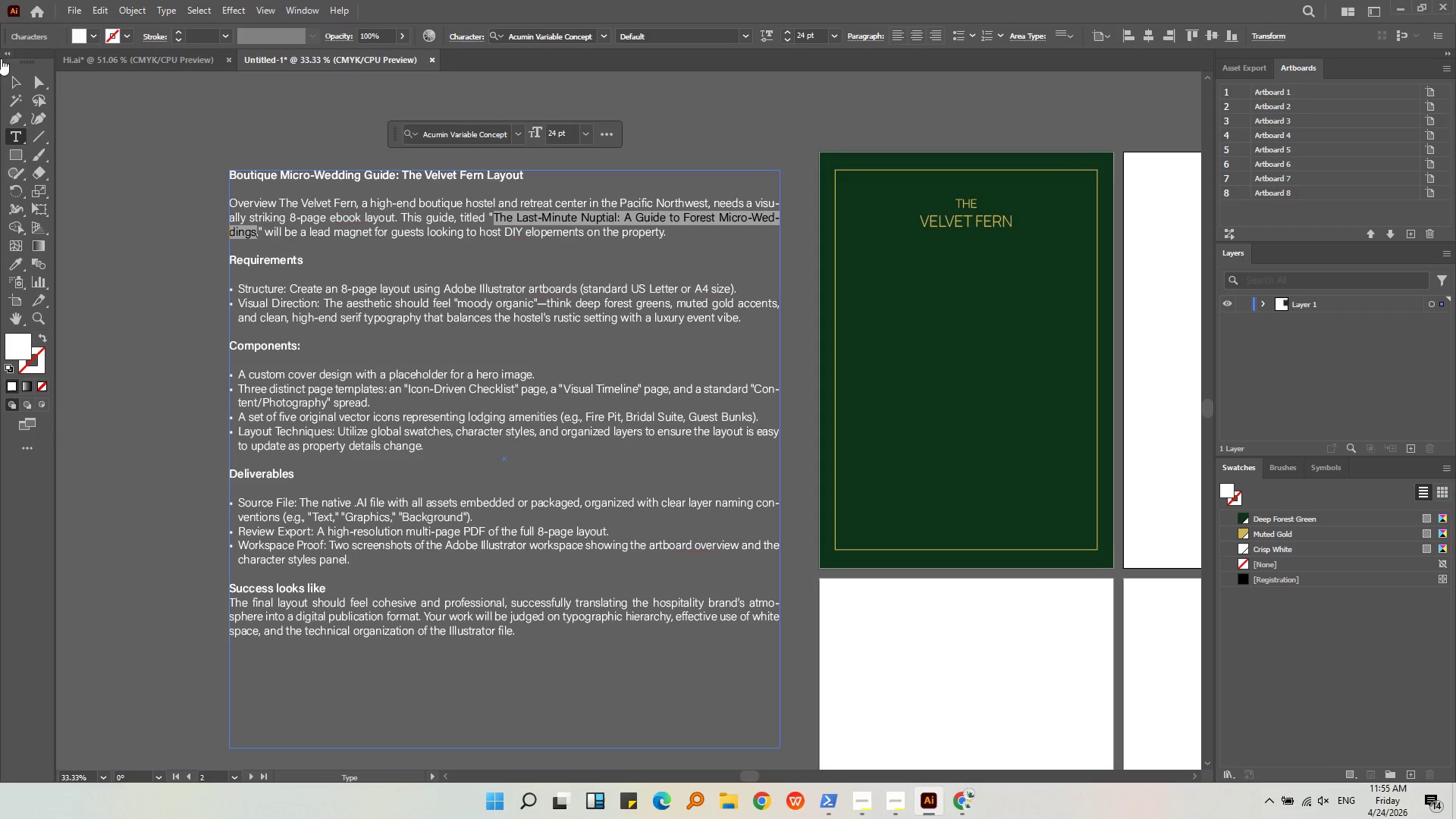 
left_click([10, 80])
 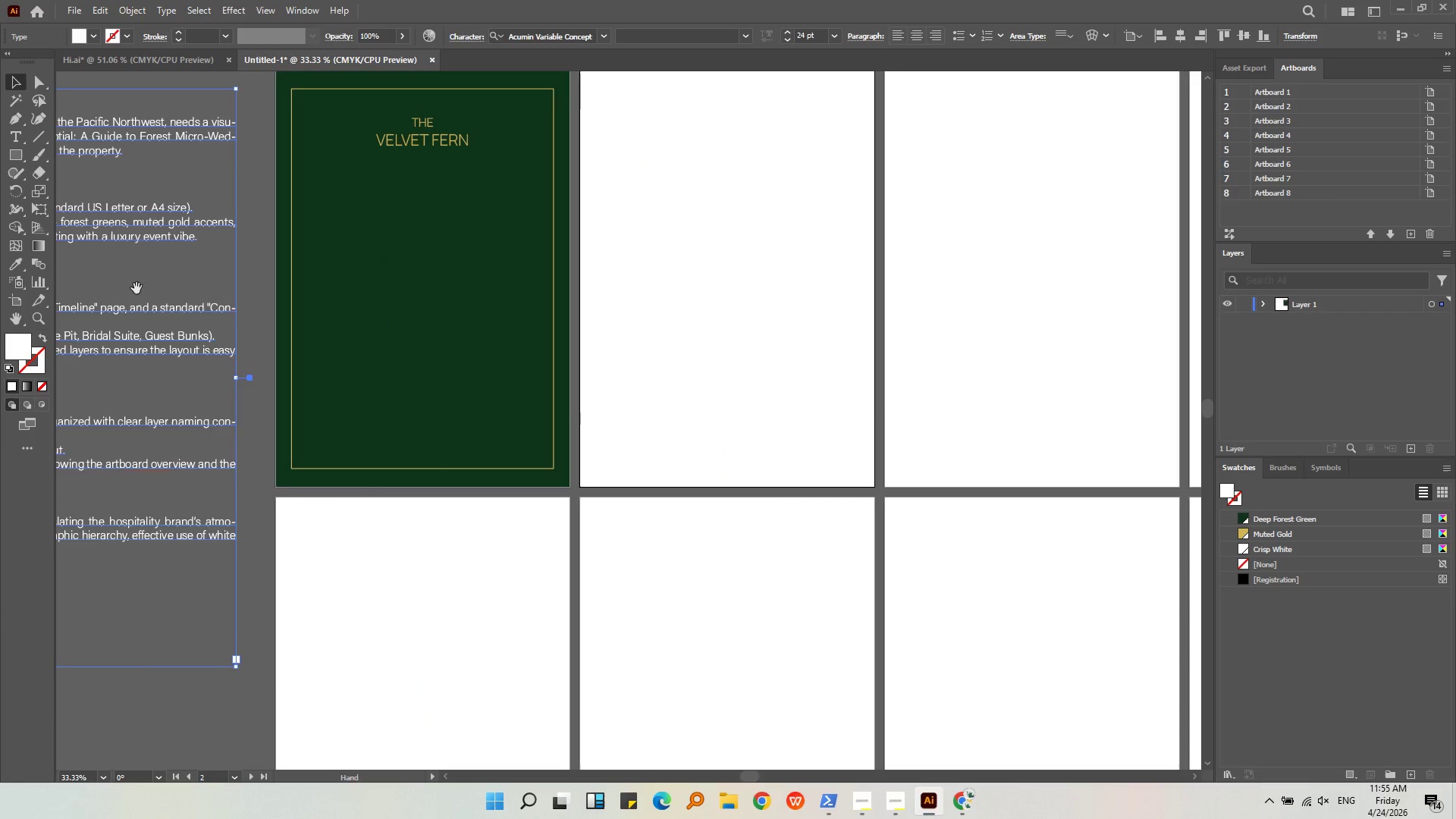 
key(Alt+AltLeft)
 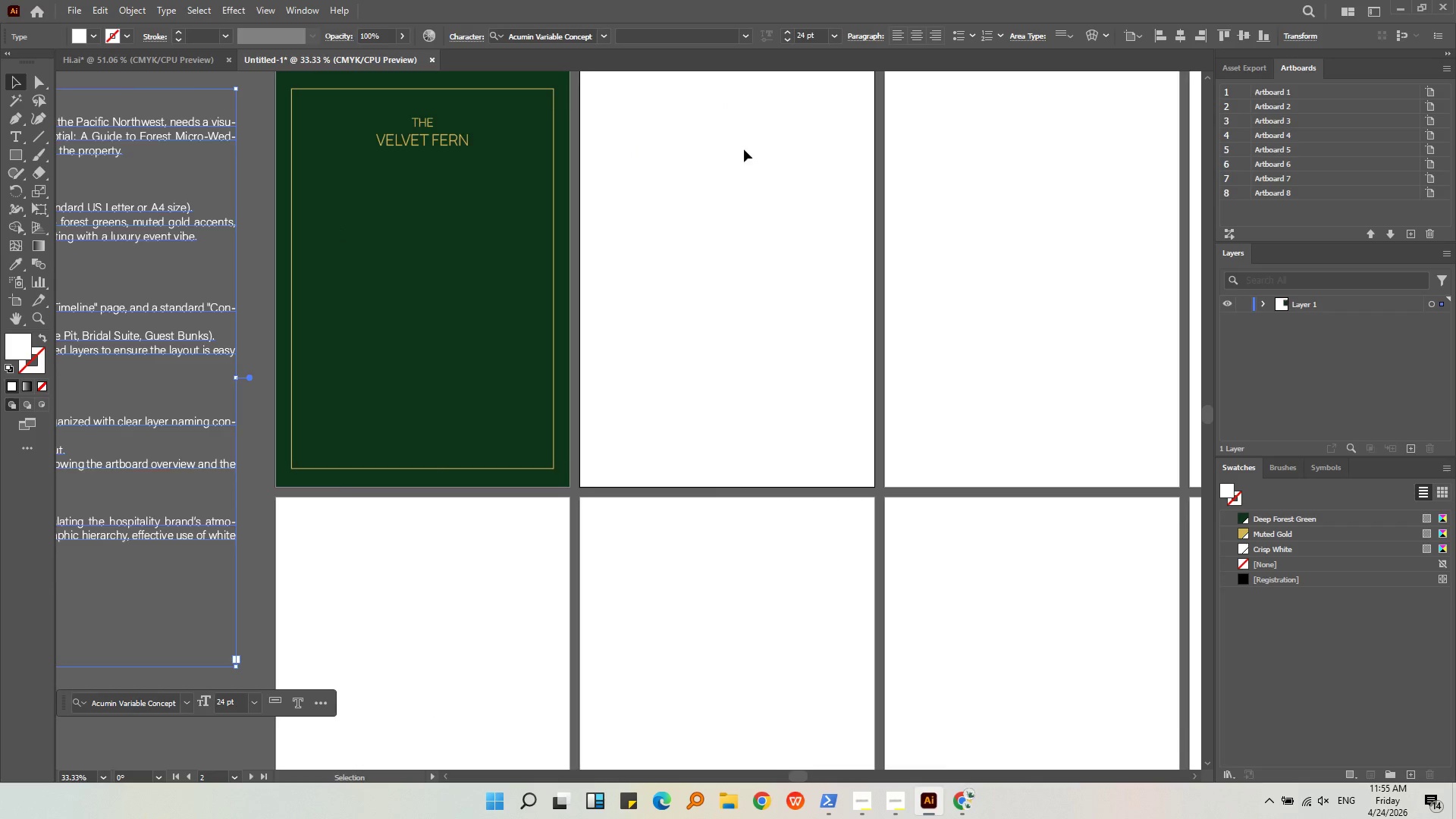 
scroll: coordinate [752, 131], scroll_direction: up, amount: 1.0
 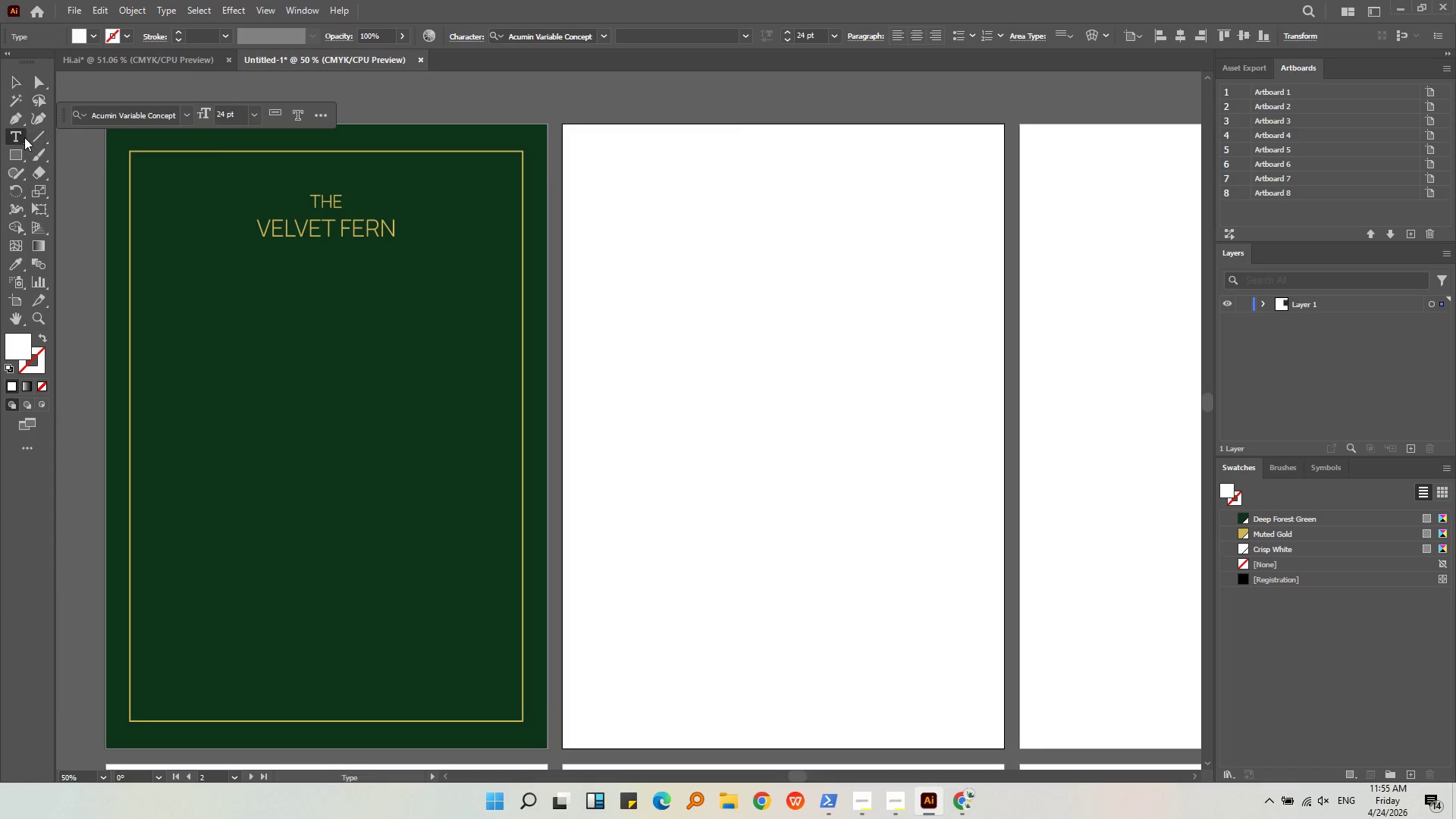 
left_click_drag(start_coordinate=[625, 308], to_coordinate=[997, 480])
 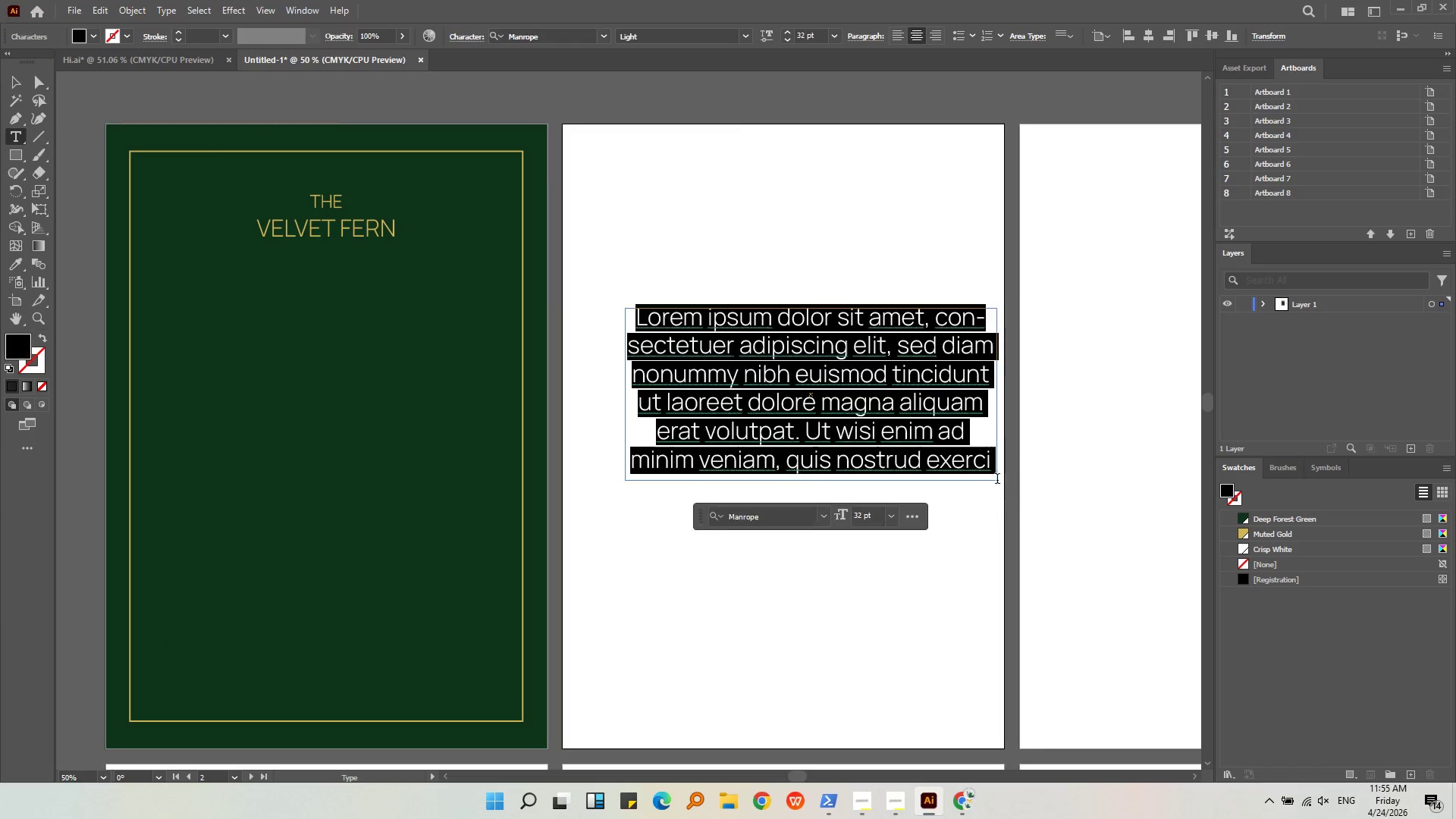 
key(Control+V)
 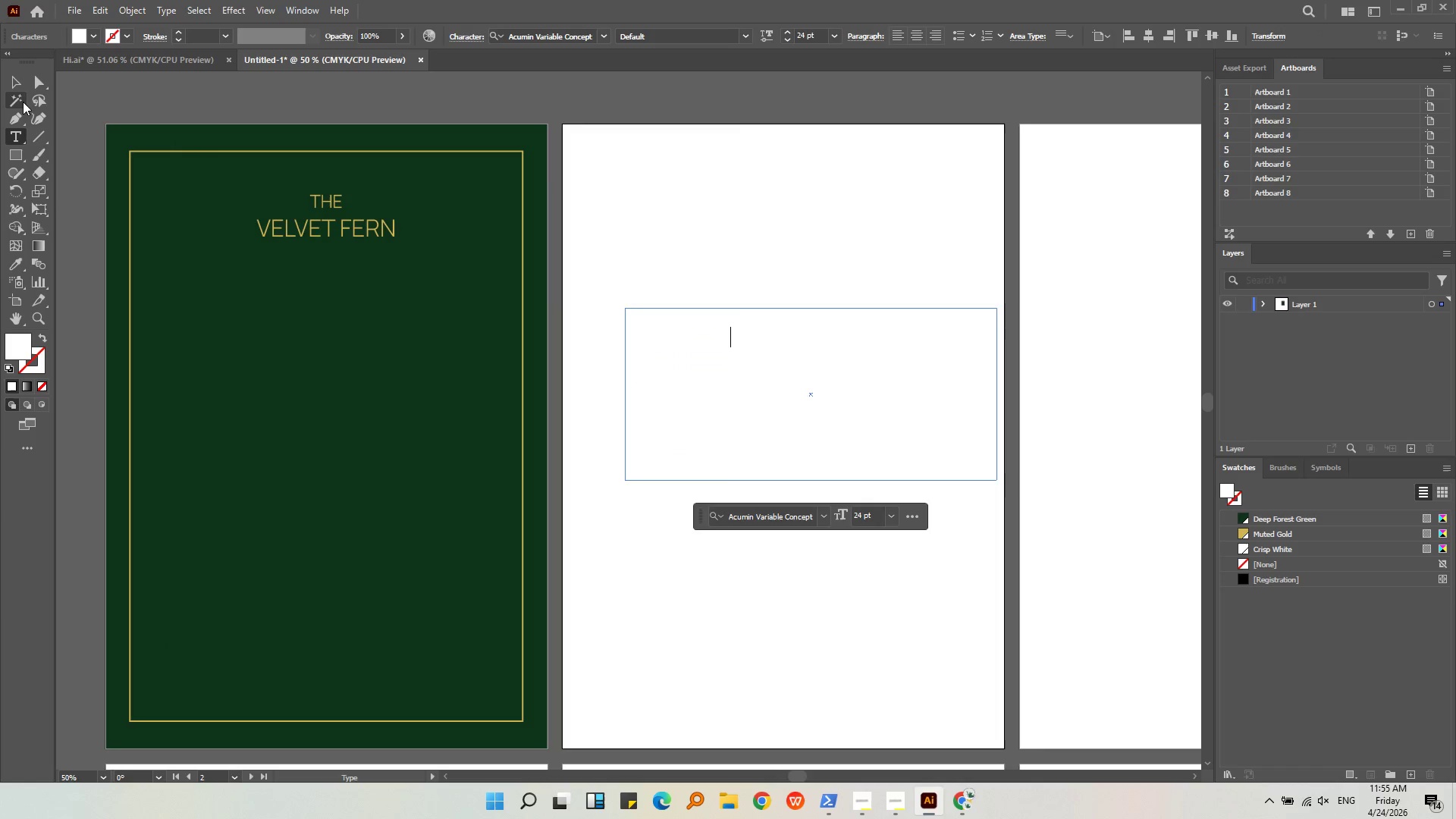 
left_click([19, 93])
 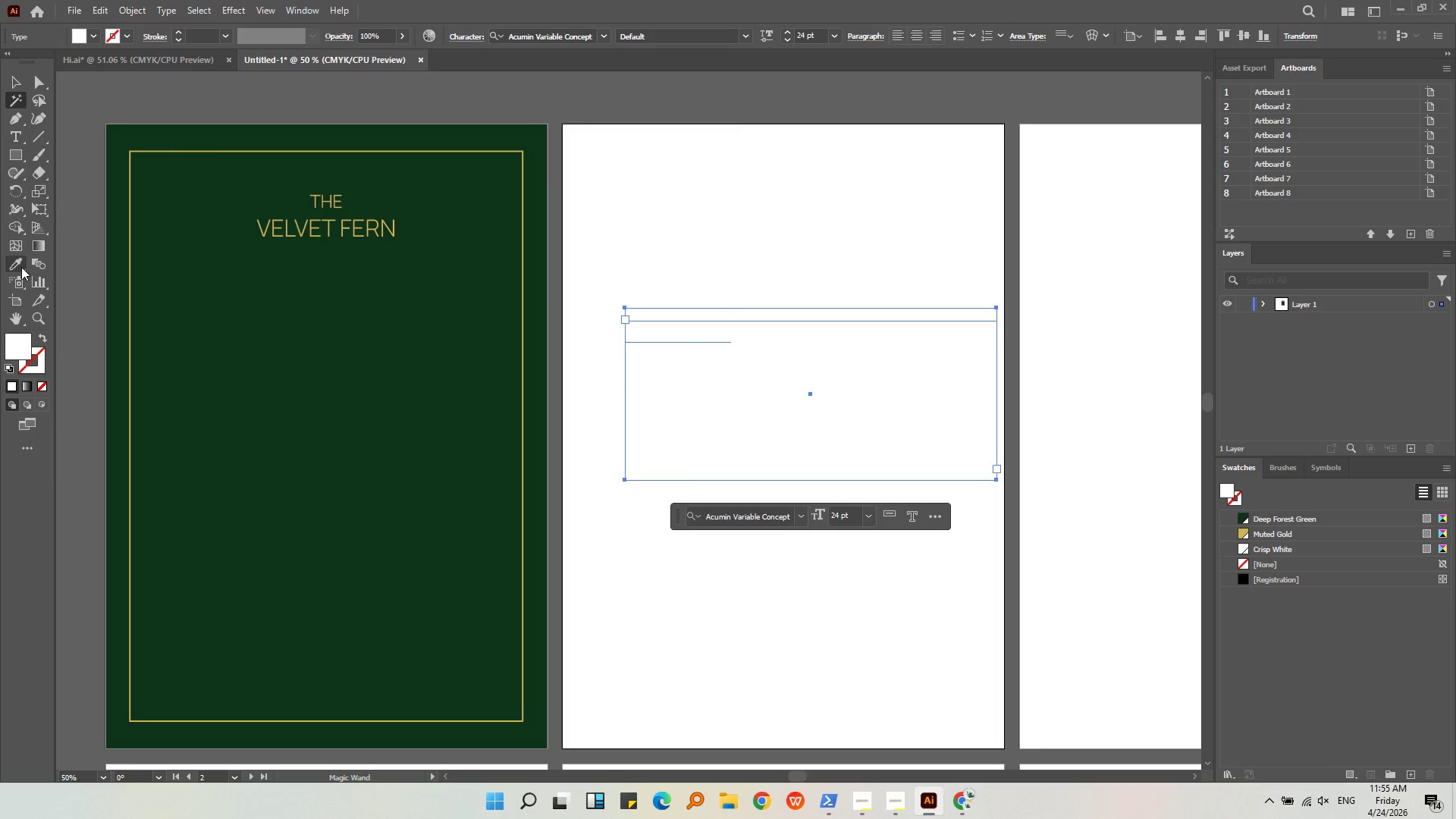 
double_click([225, 343])
 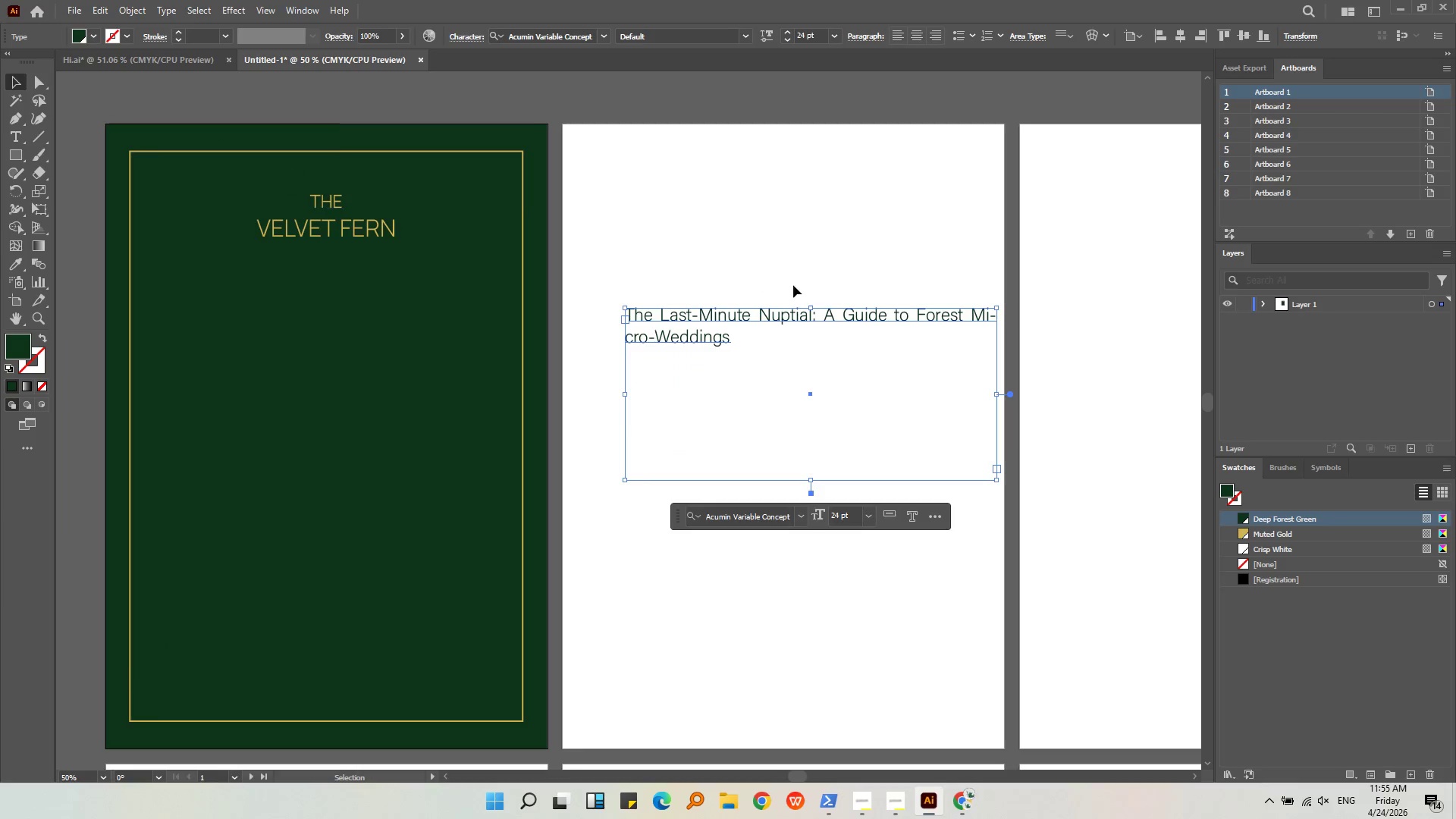 
double_click([796, 312])
 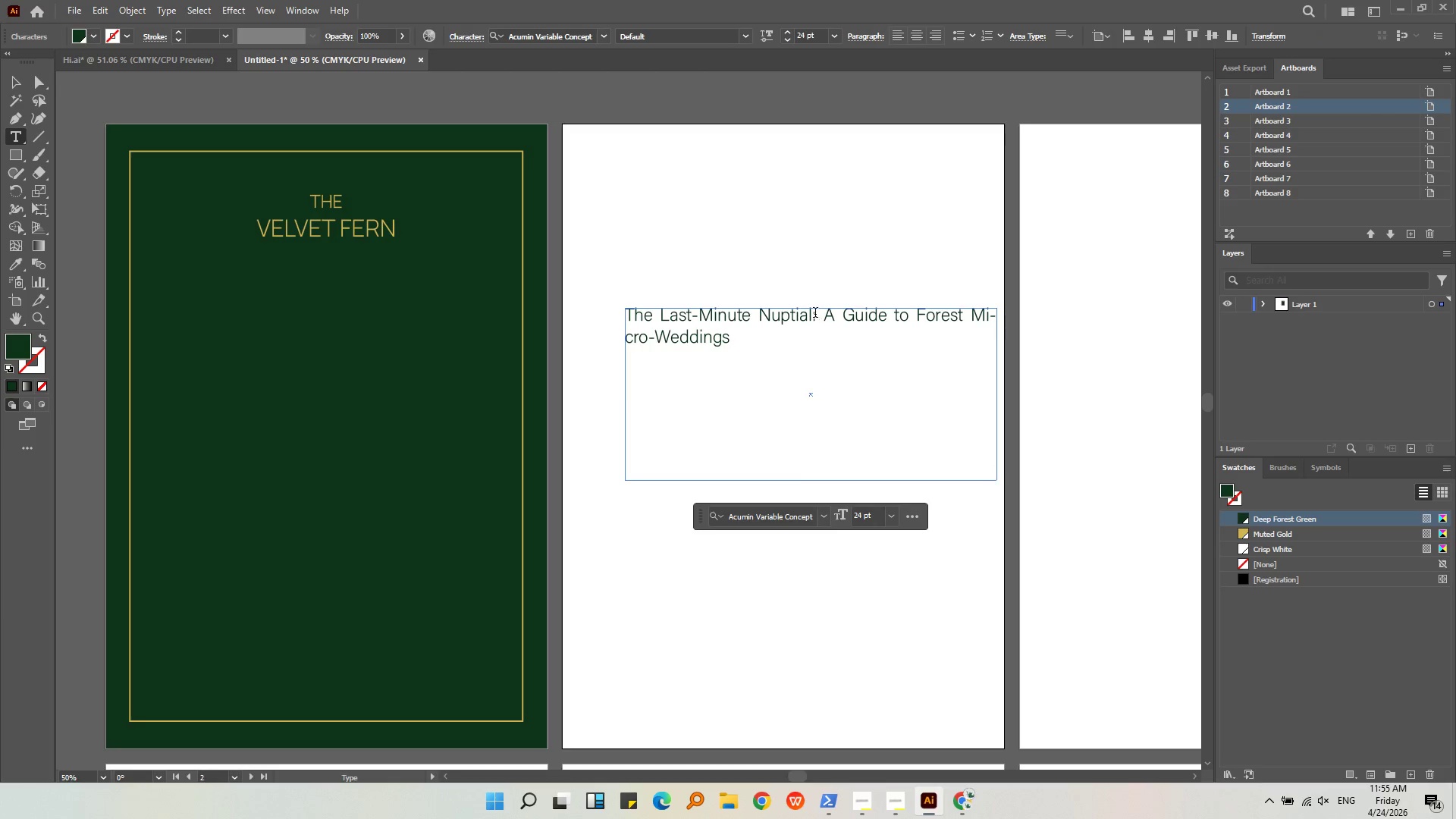 
left_click_drag(start_coordinate=[812, 314], to_coordinate=[843, 369])
 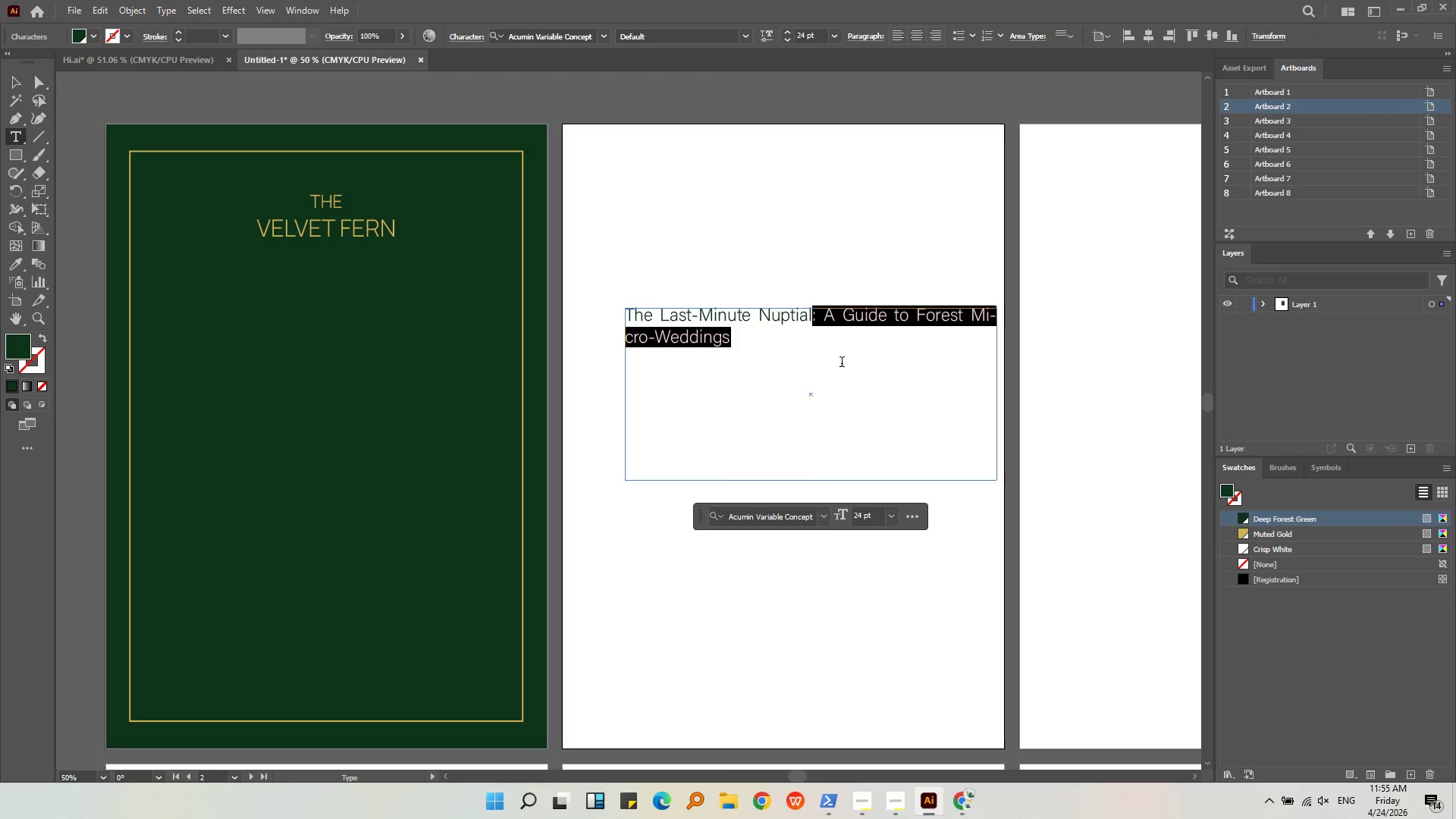 
hold_key(key=ControlLeft, duration=1.08)
 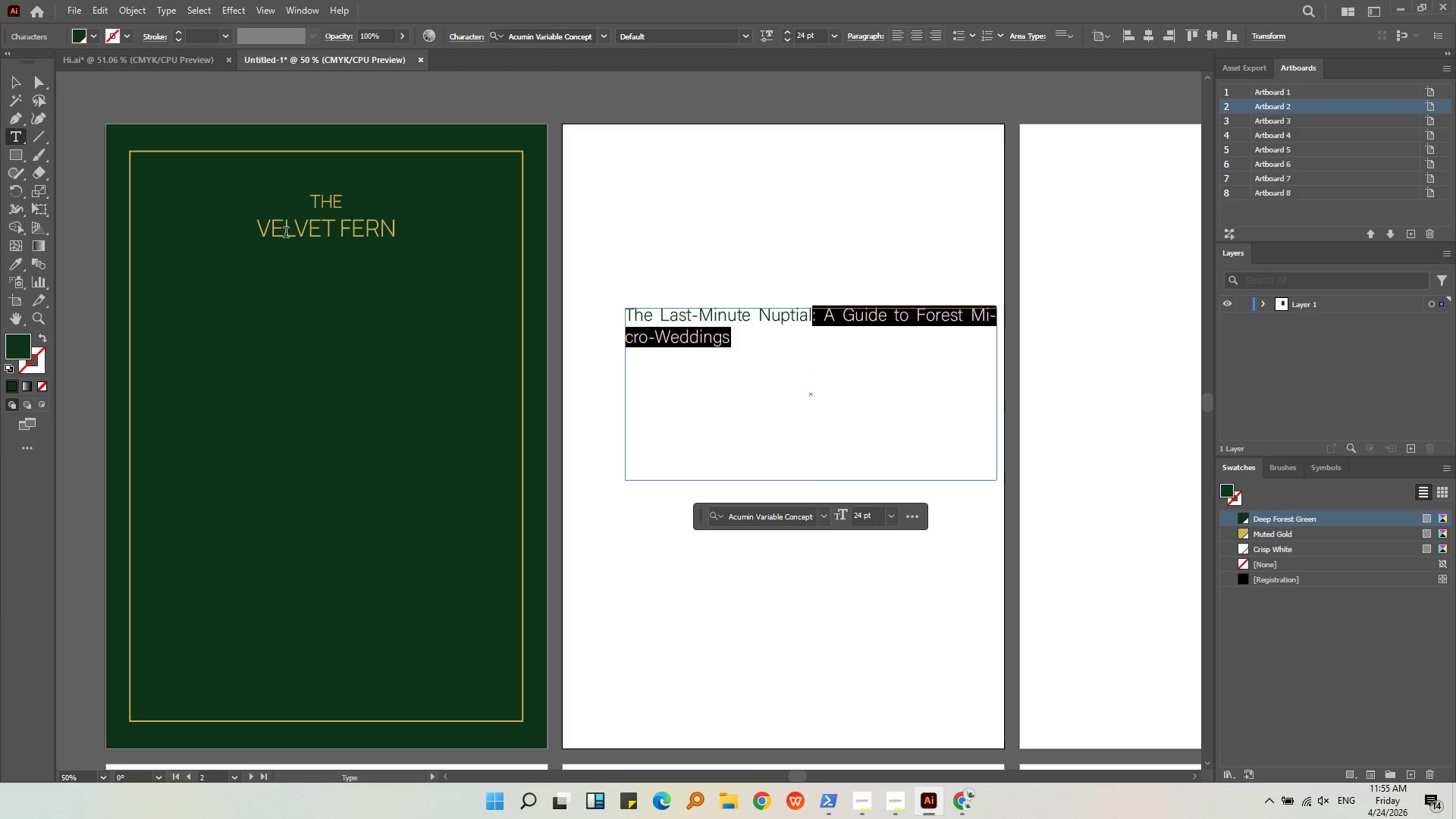 
key(Control+X)
 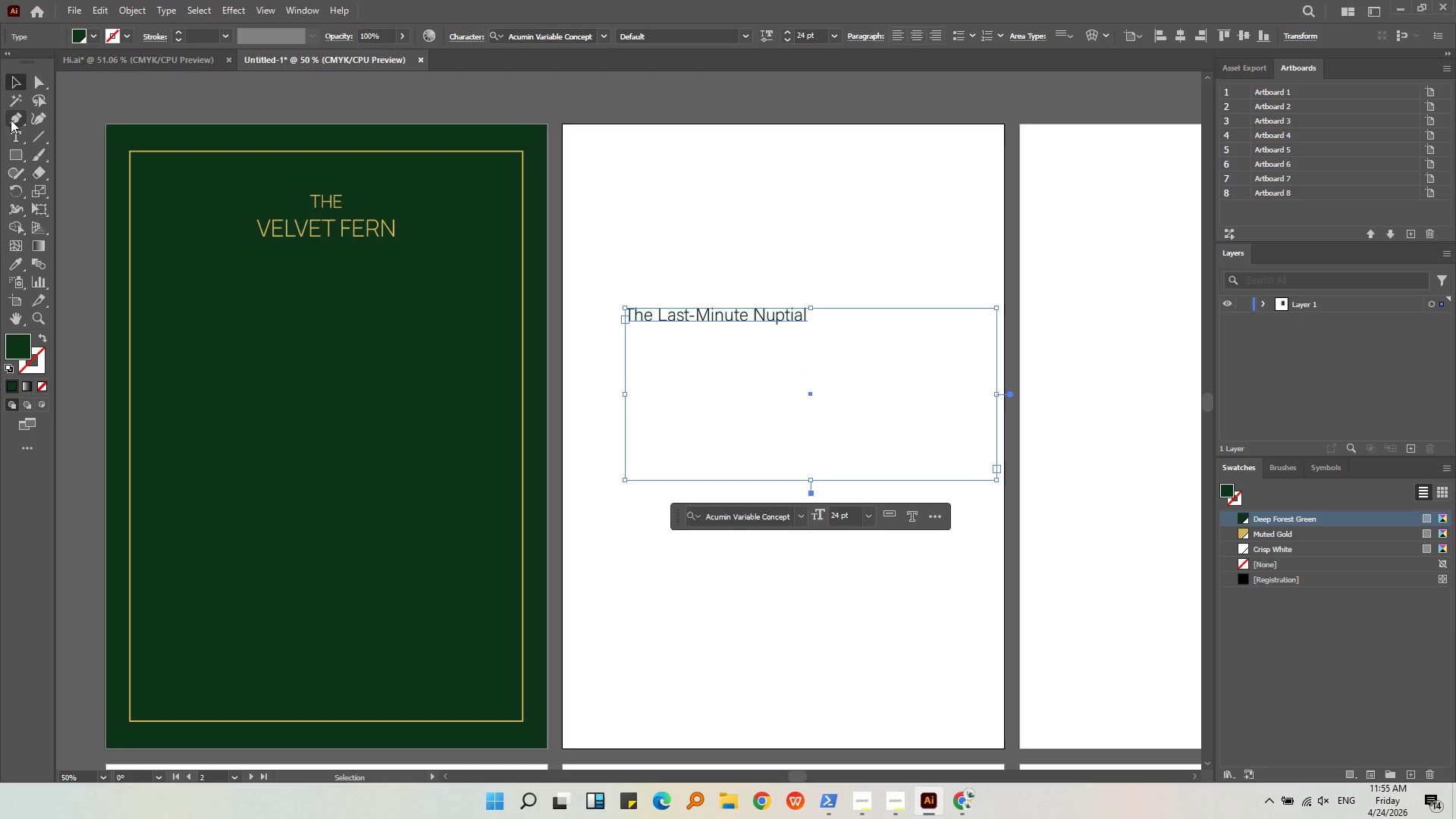 
double_click([20, 136])
 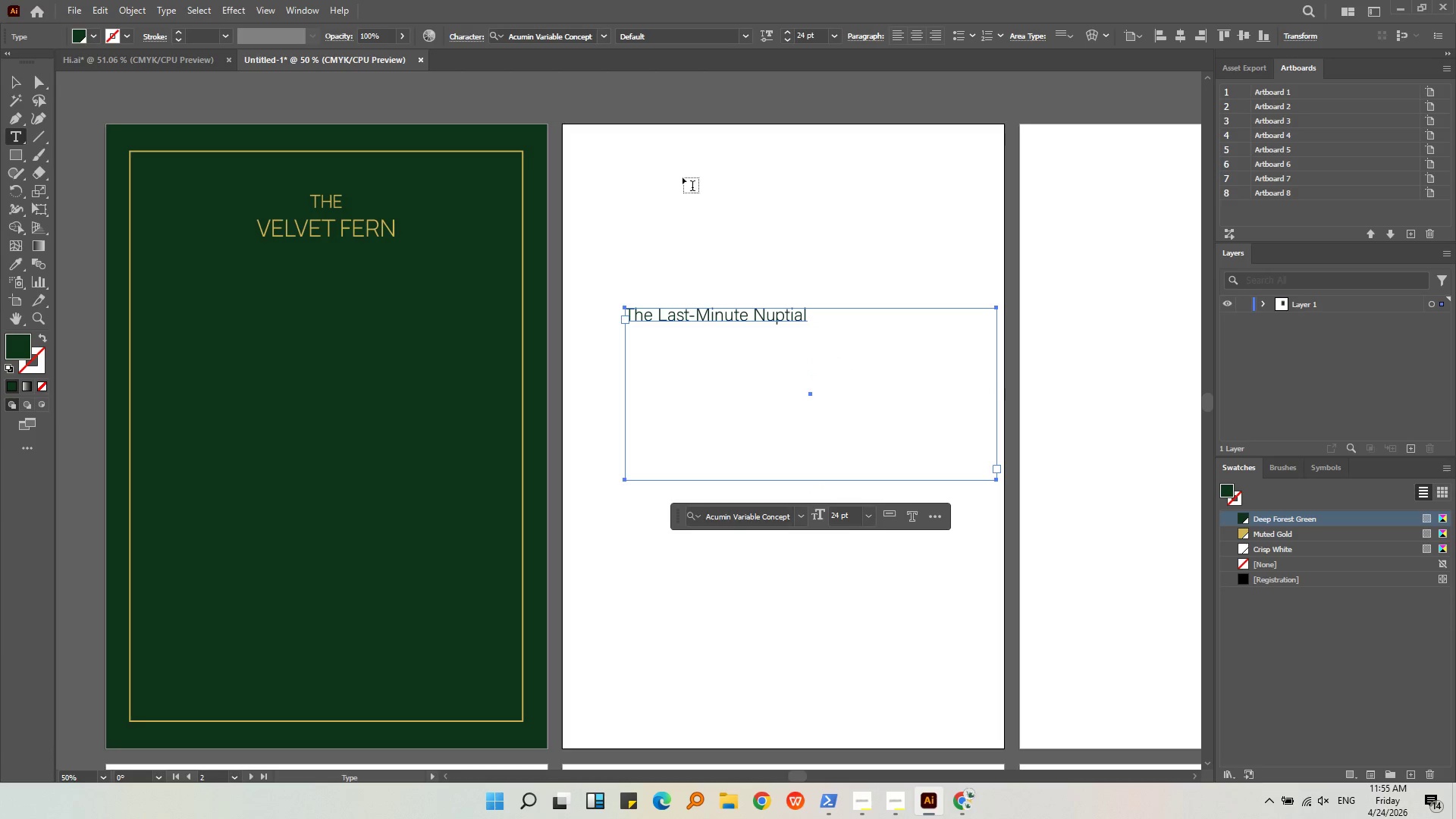 
left_click_drag(start_coordinate=[661, 168], to_coordinate=[993, 256])
 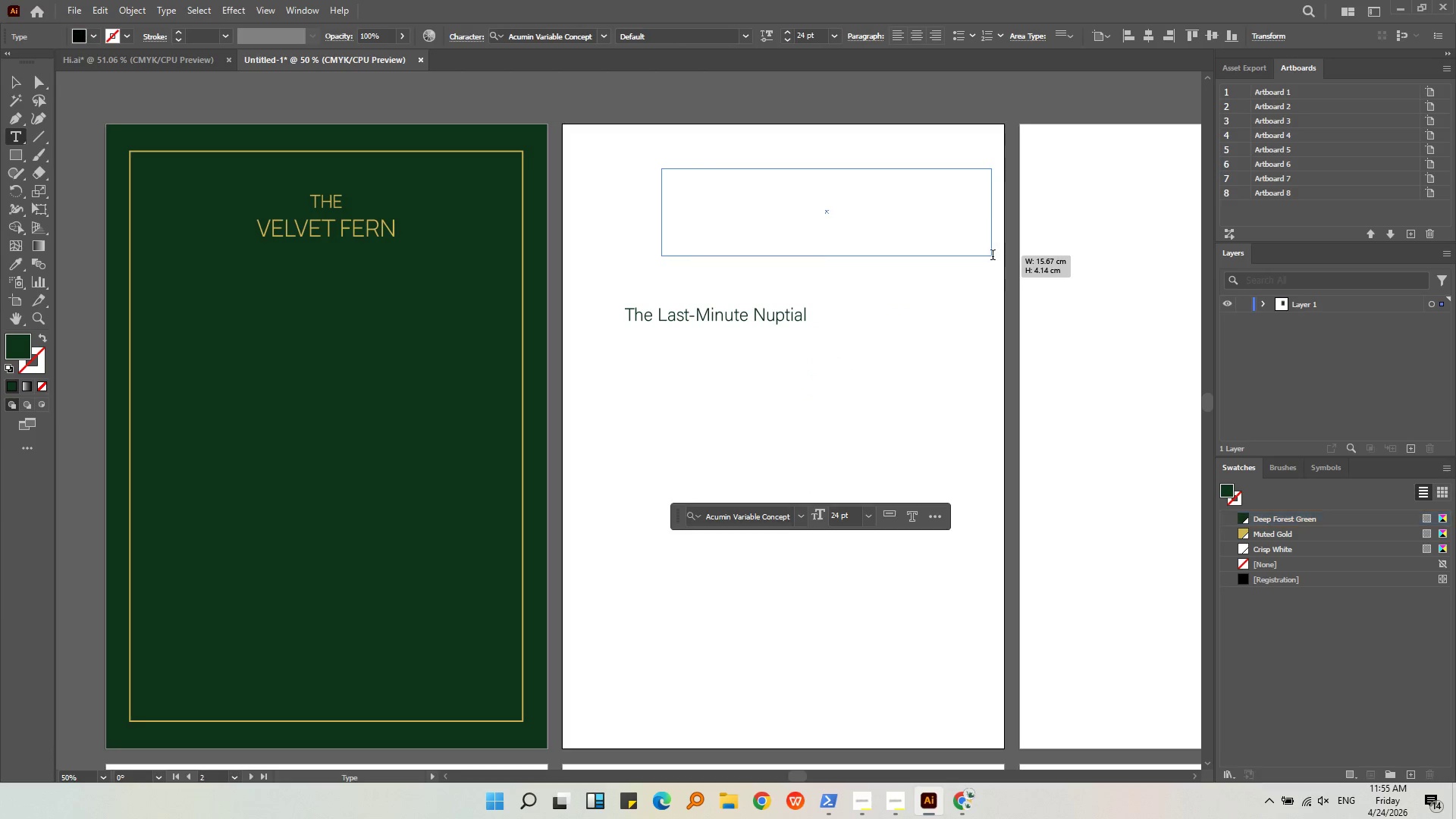 
key(Control+V)
 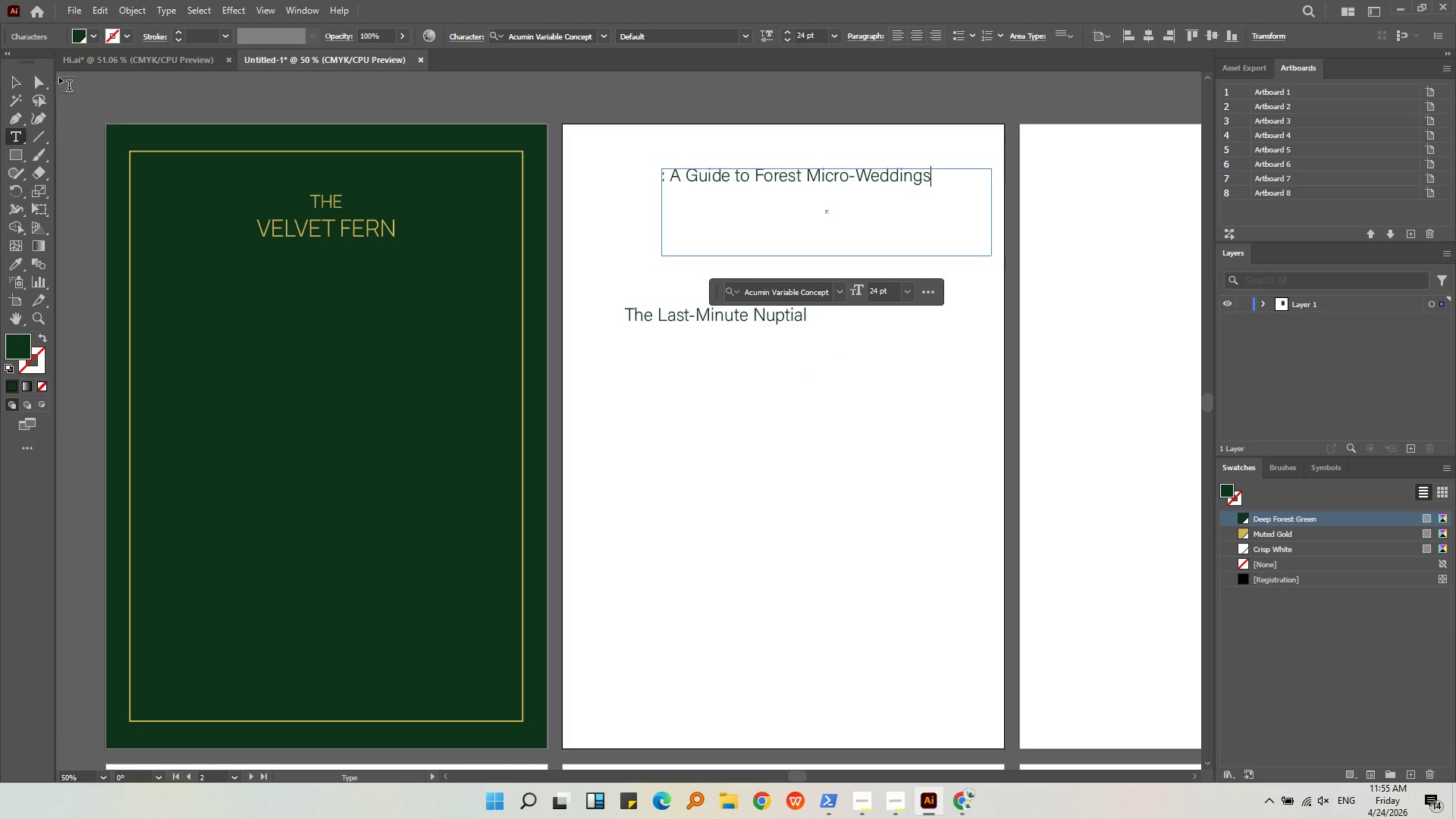 
left_click([37, 77])
 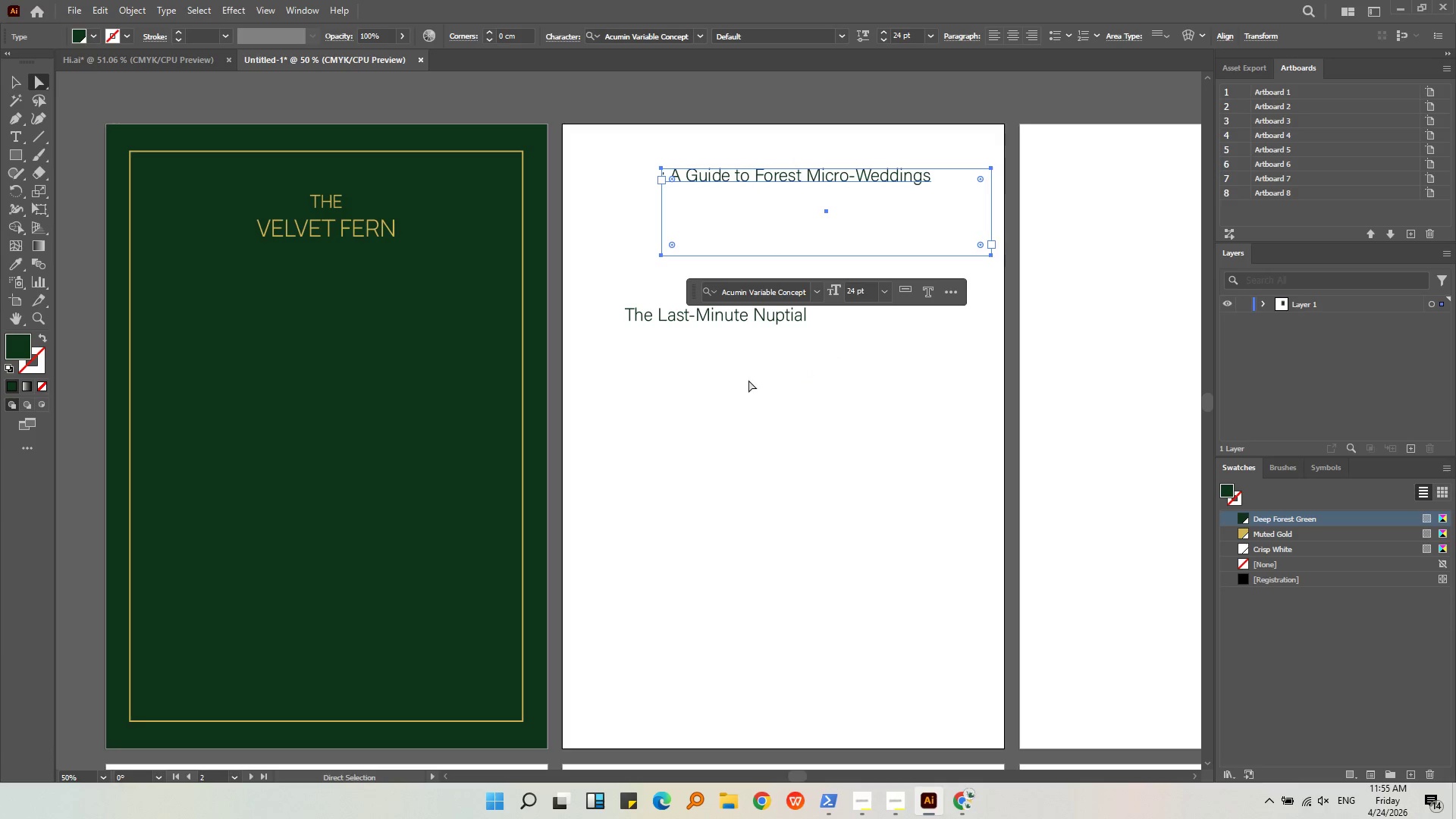 
left_click([712, 328])
 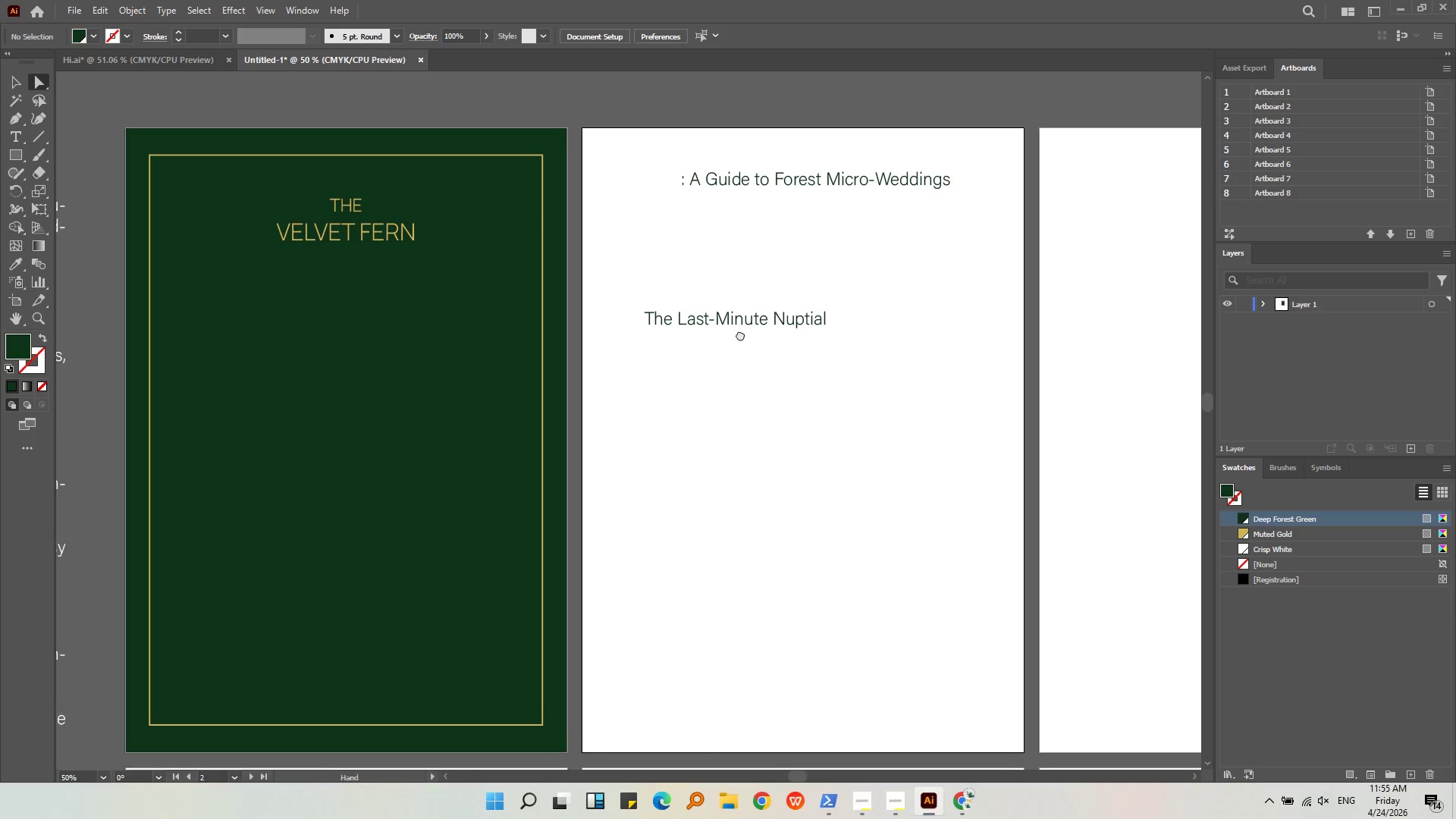 
left_click([743, 323])
 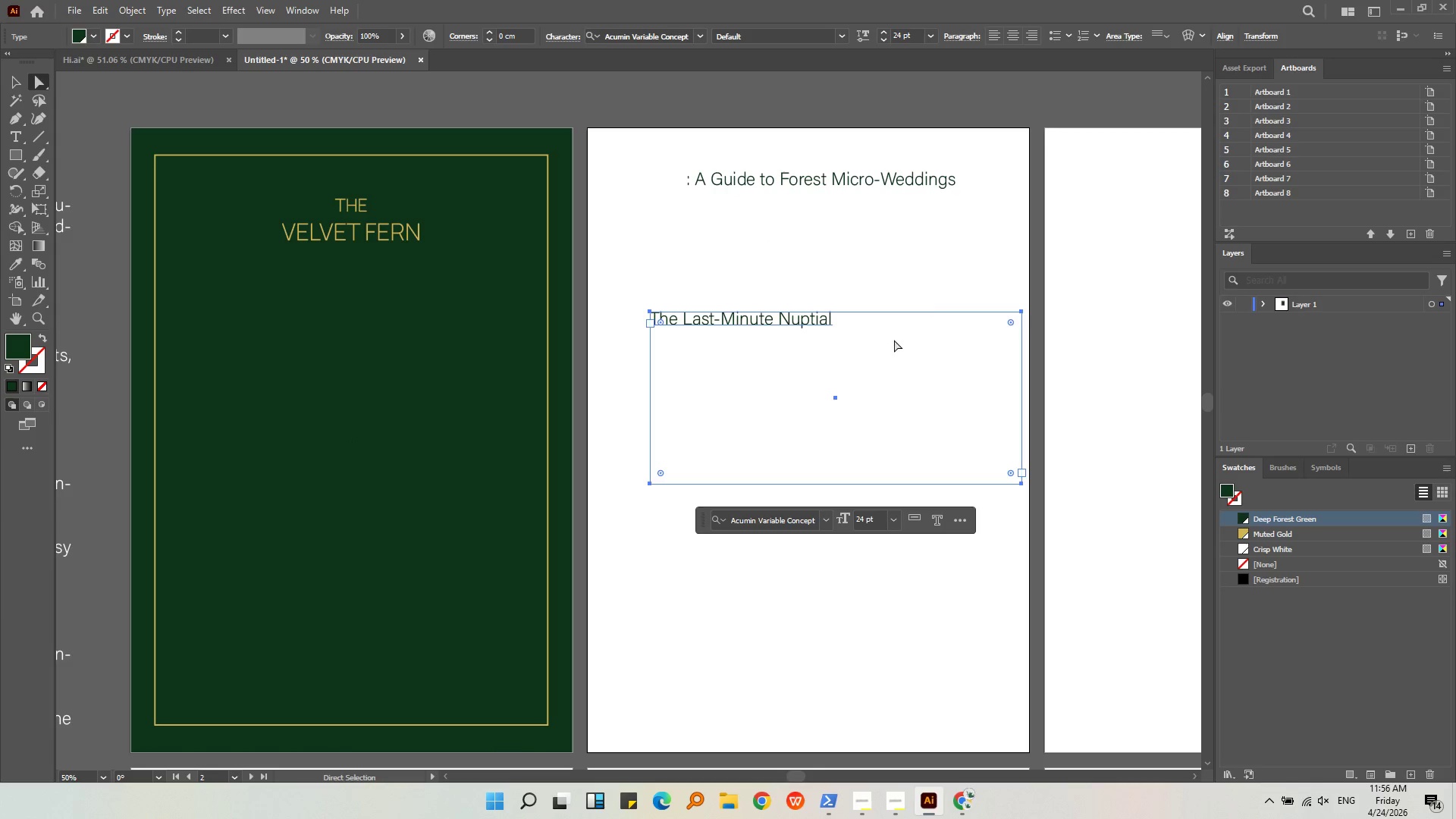 
wait(7.17)
 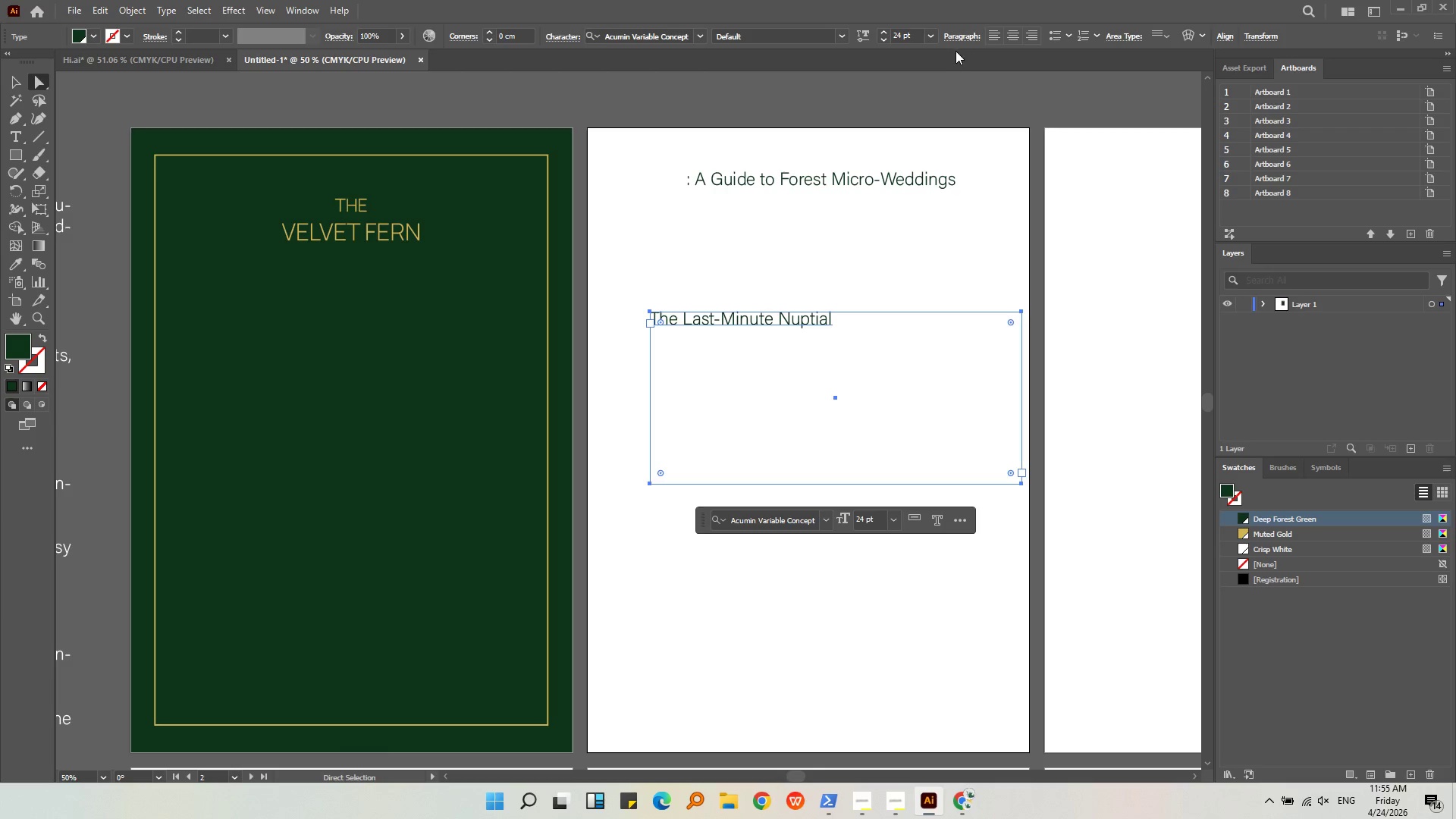 
left_click([20, 81])
 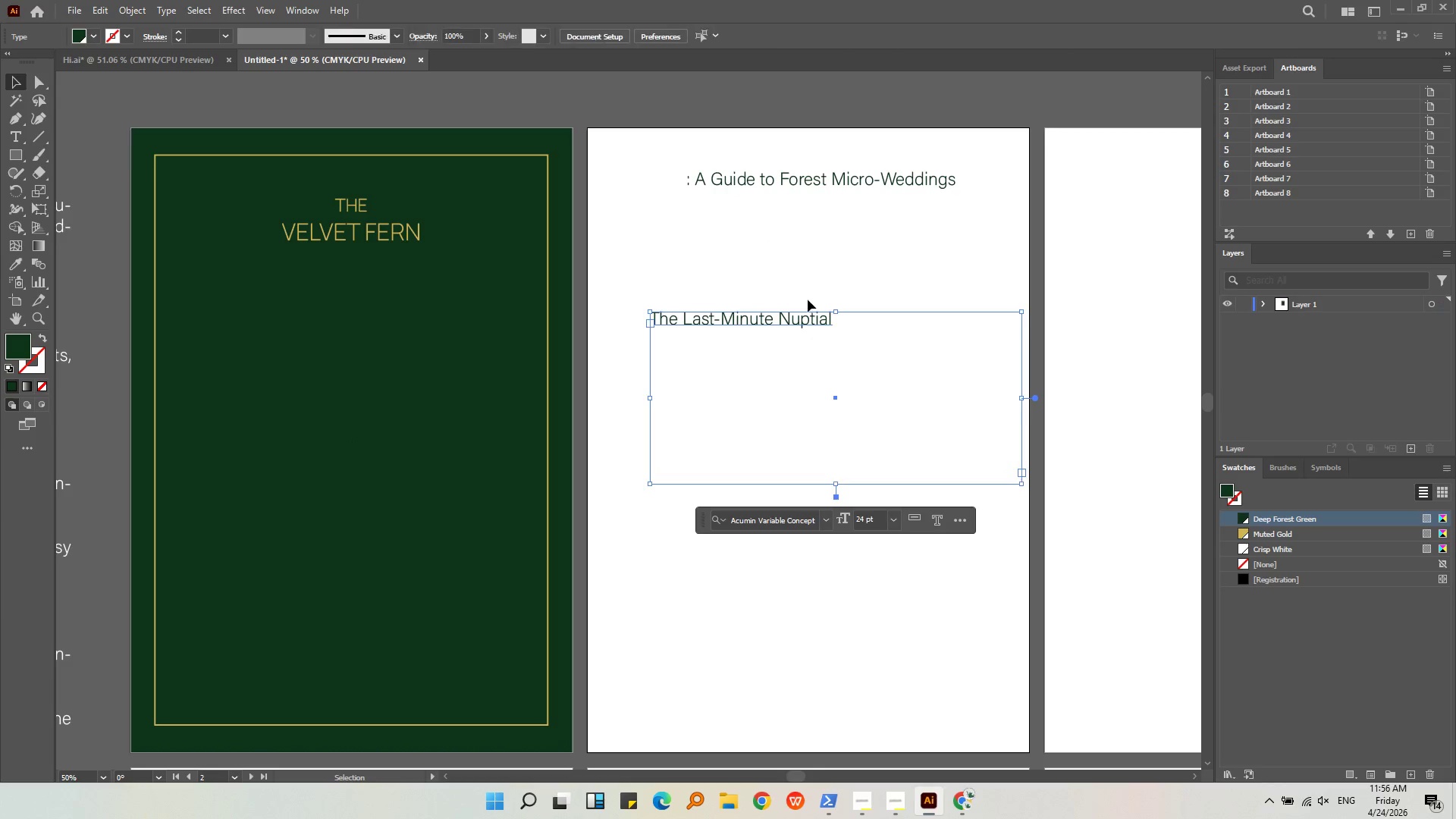 
double_click([783, 333])
 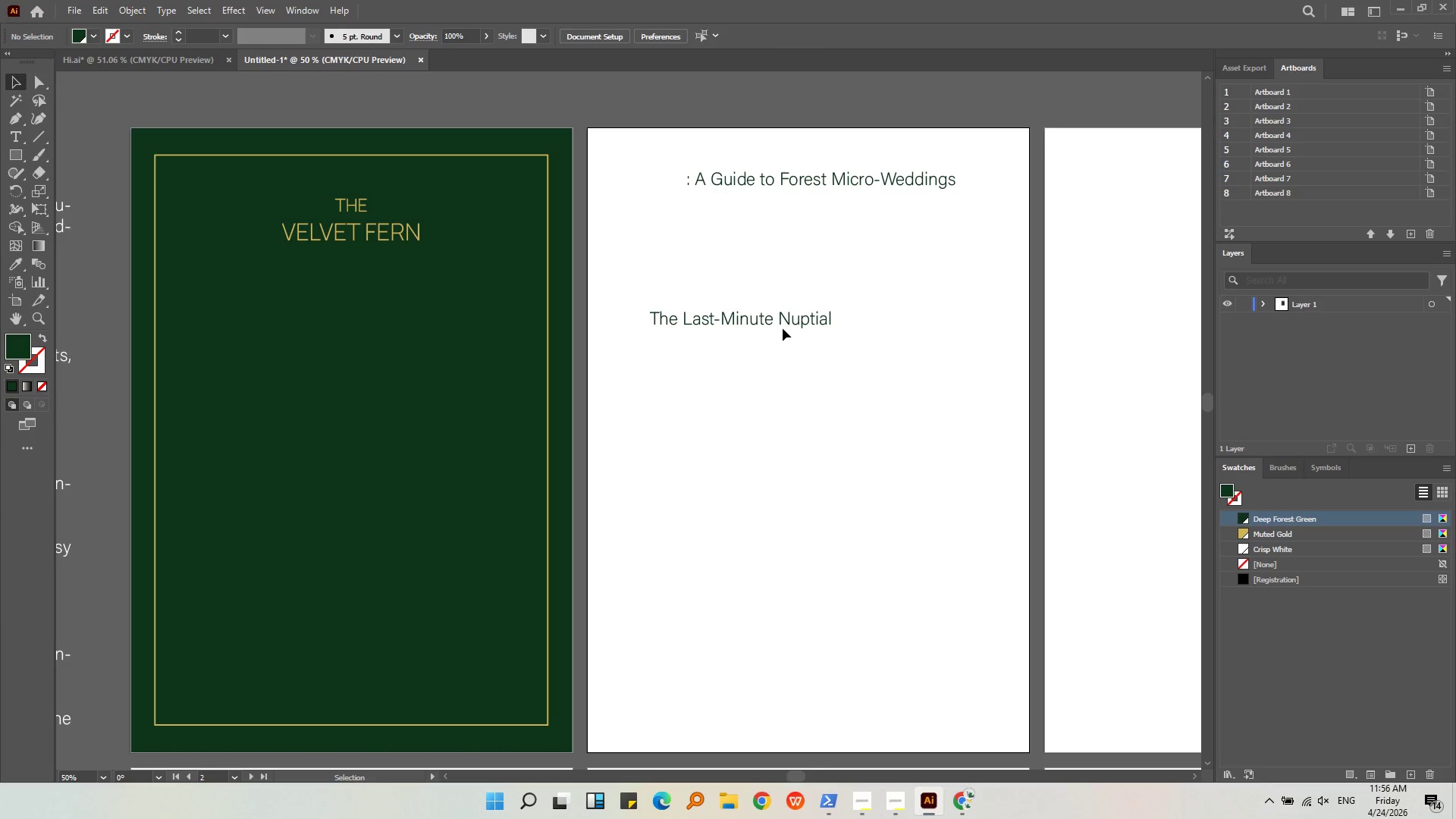 
triple_click([784, 325])
 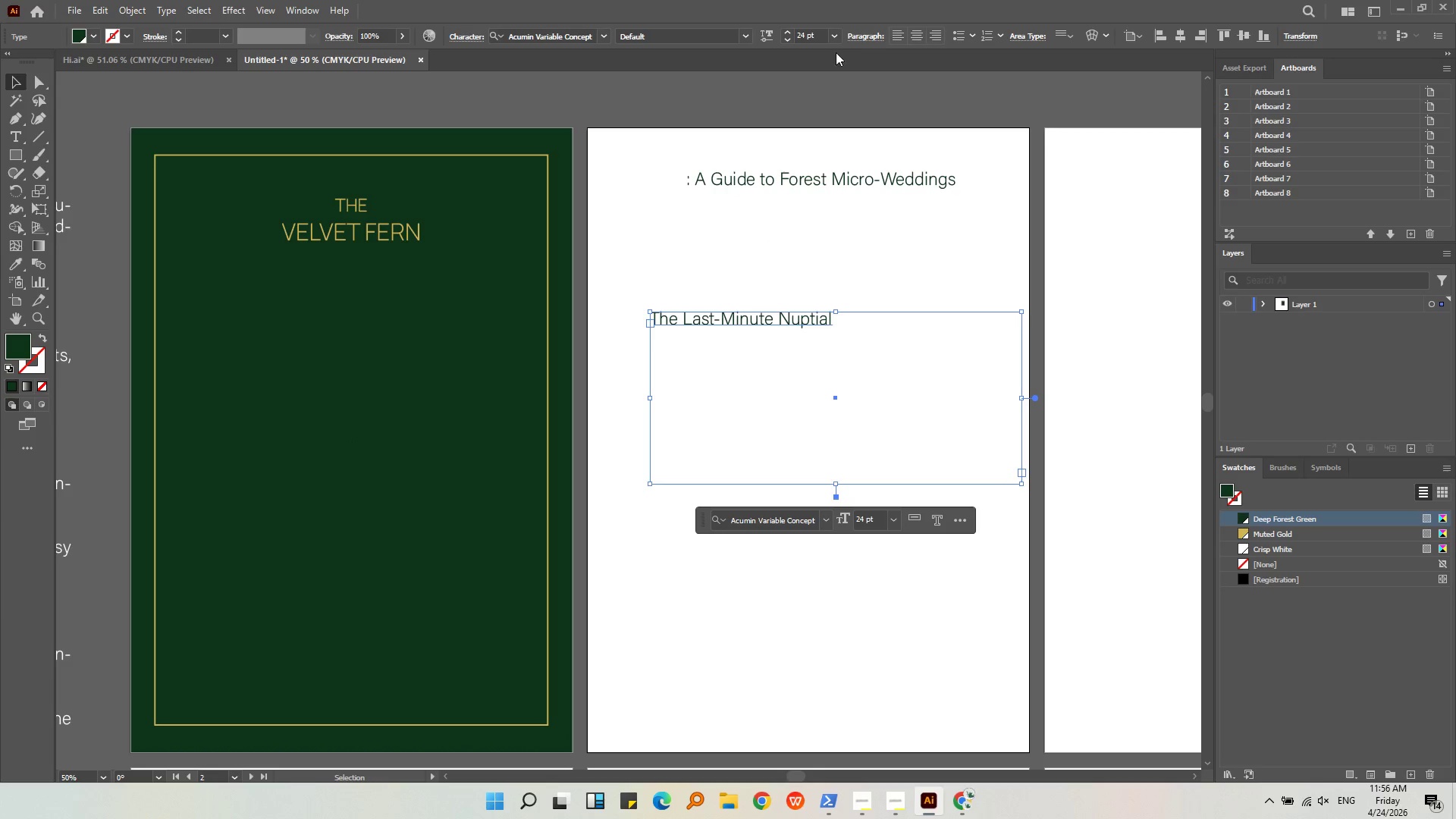 
left_click([828, 39])
 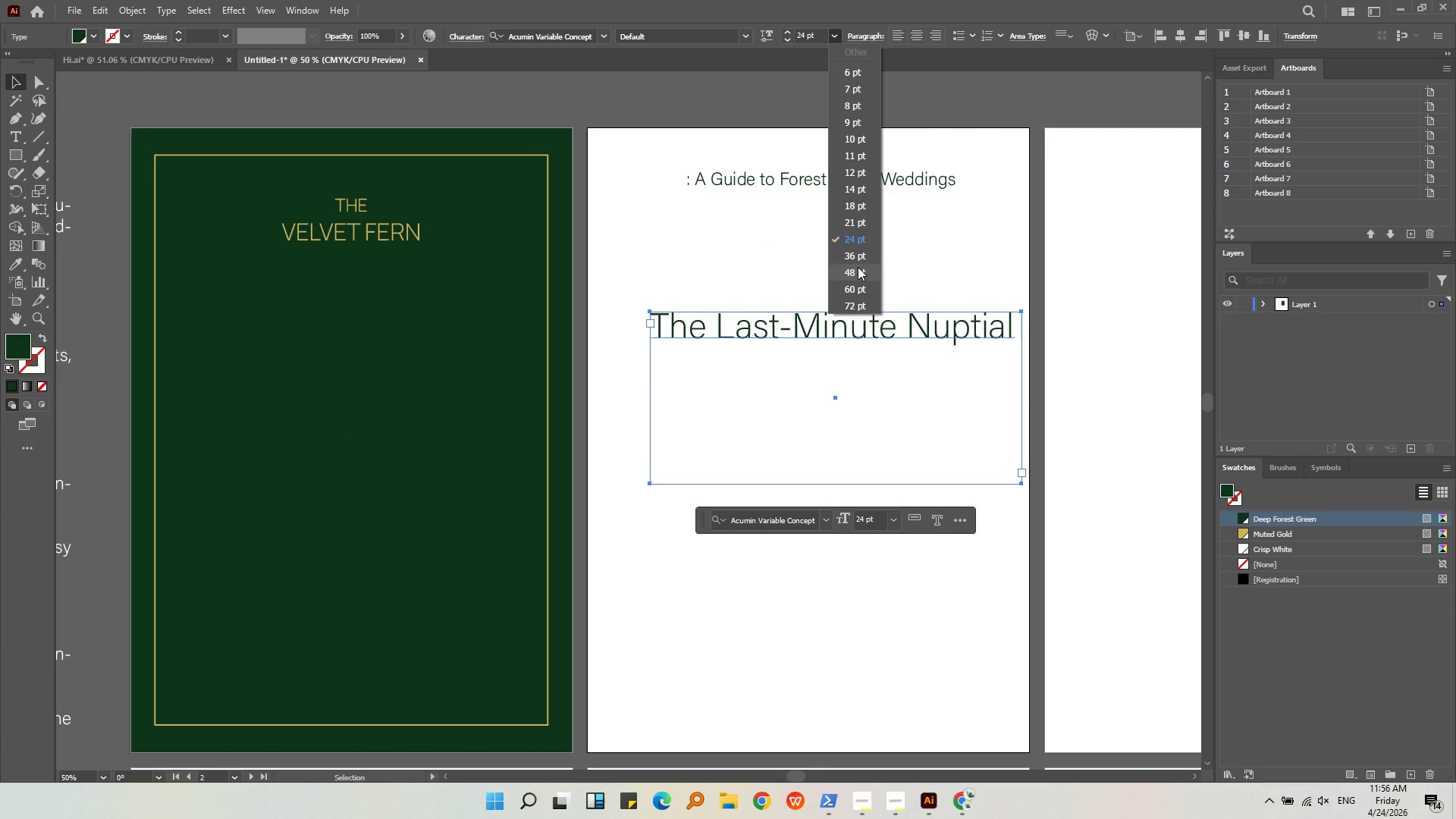 
left_click([858, 267])
 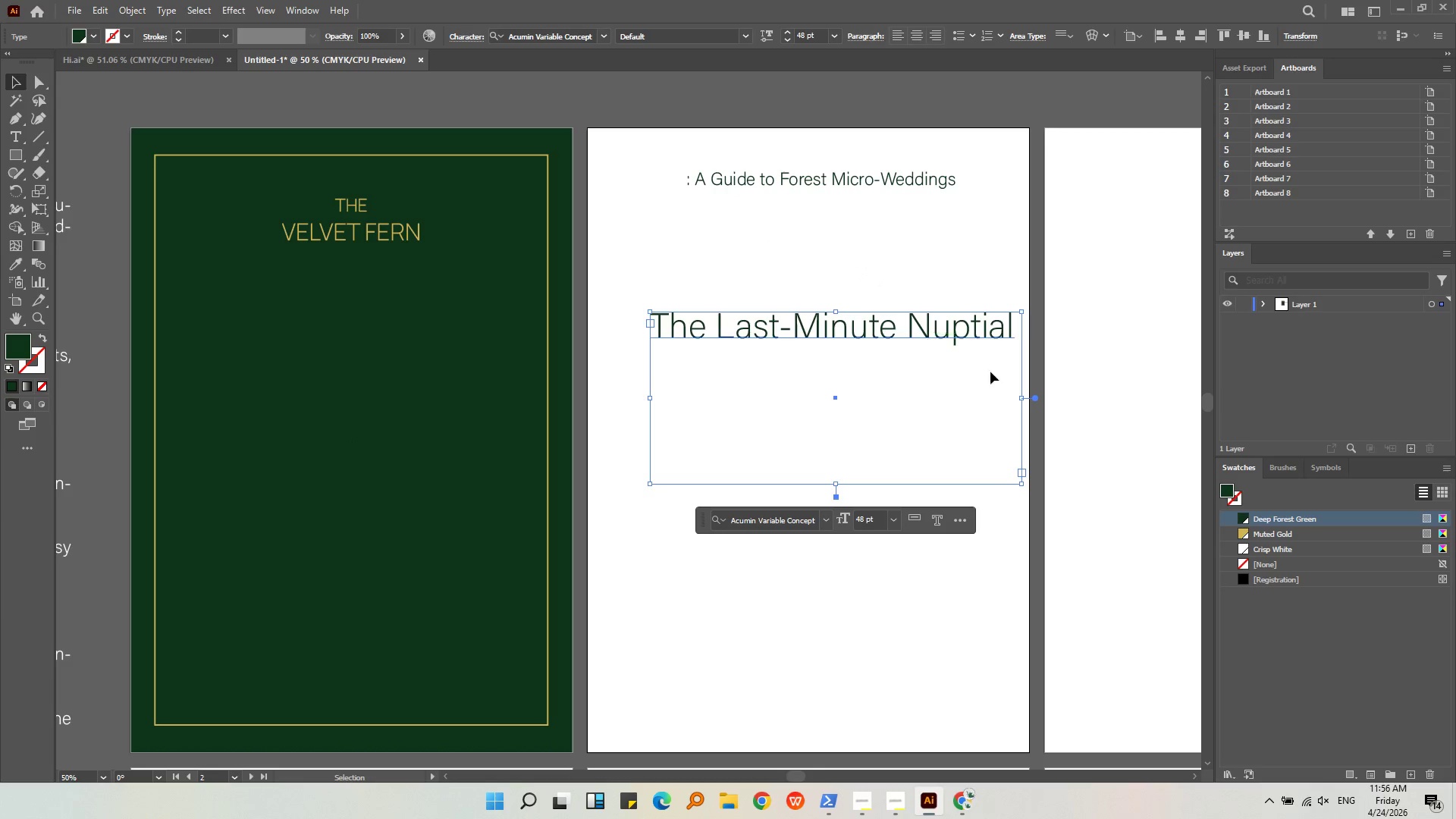 
left_click_drag(start_coordinate=[1022, 397], to_coordinate=[960, 396])
 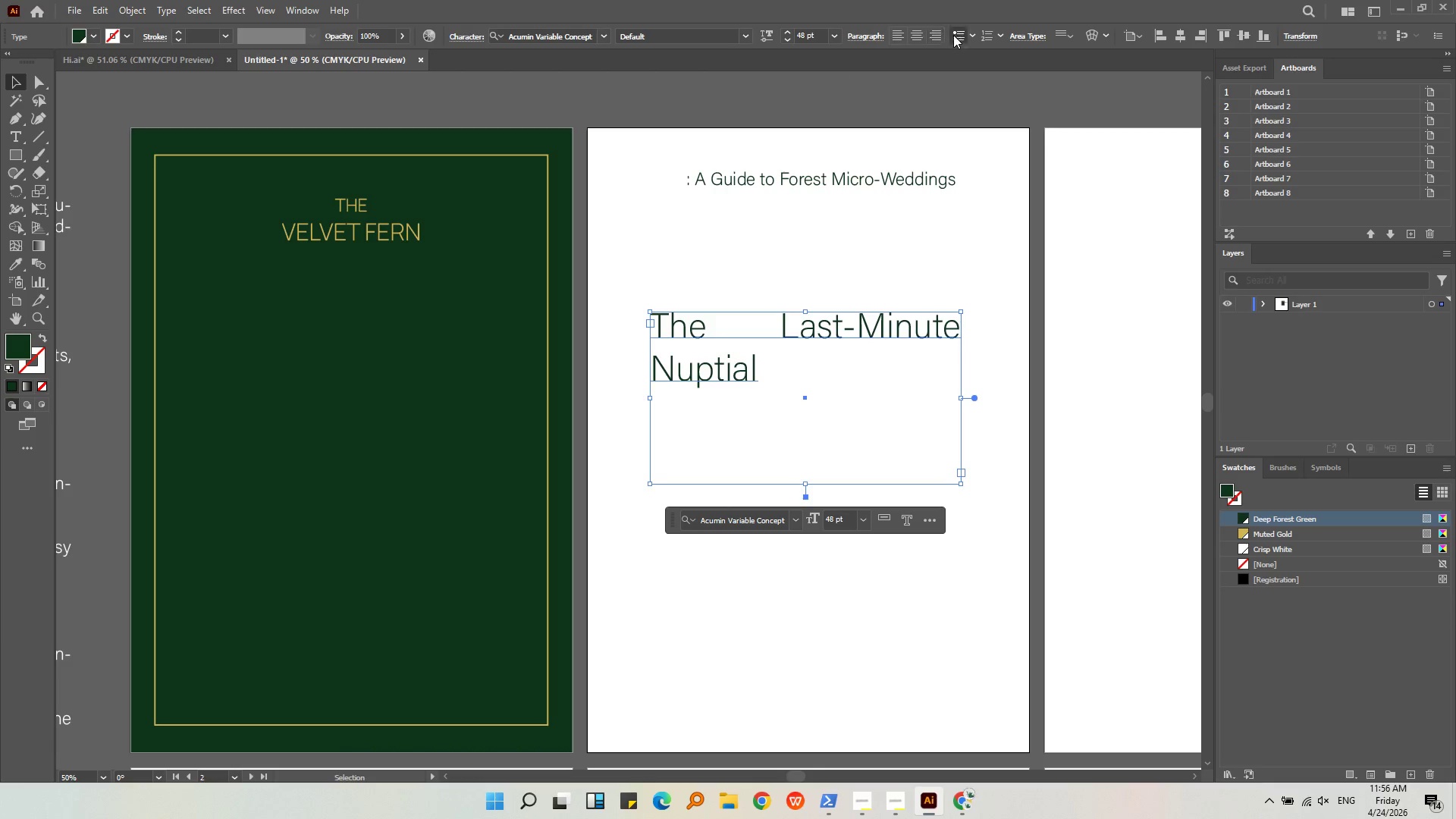 
left_click([896, 36])
 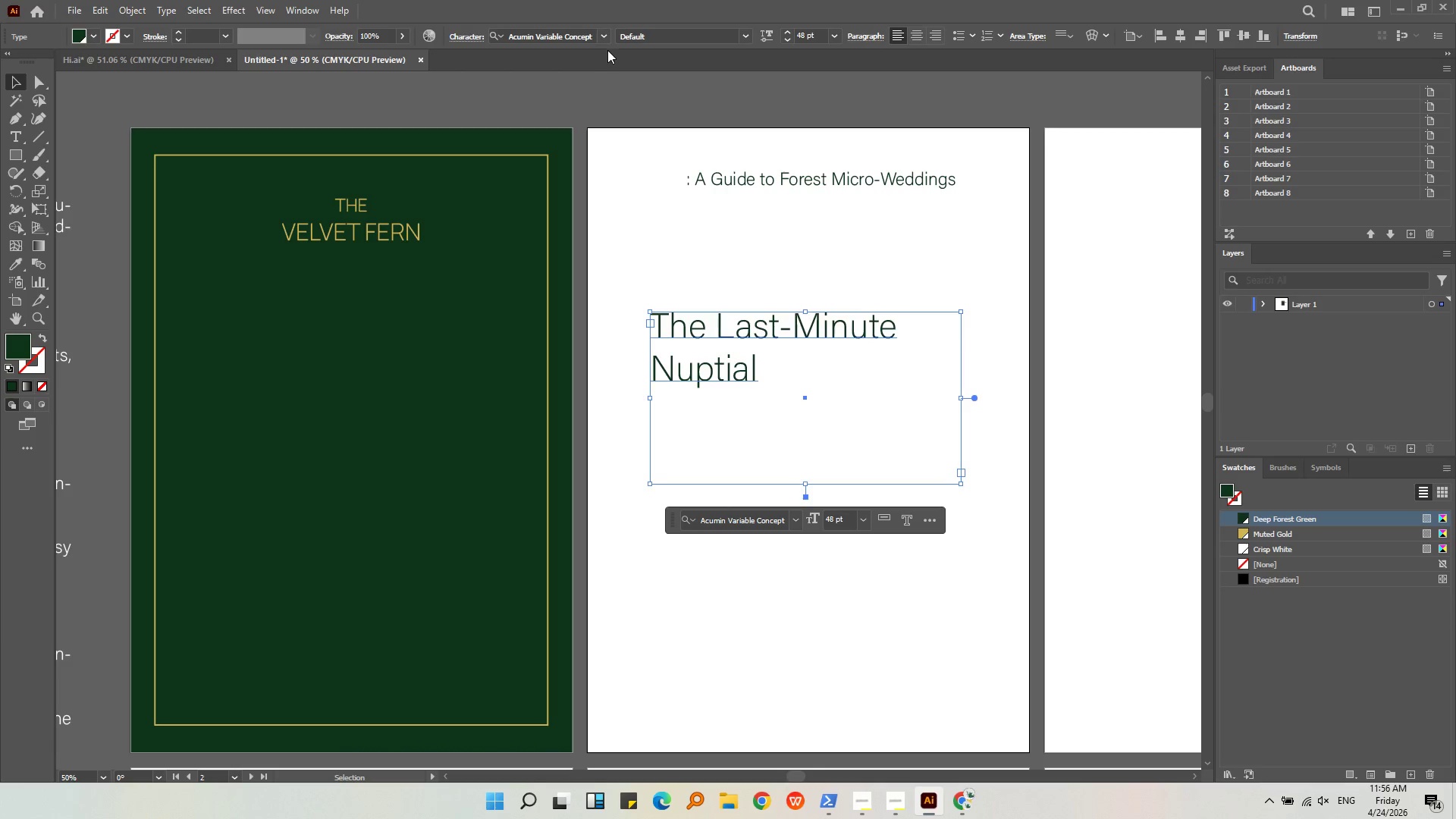 
left_click([604, 34])
 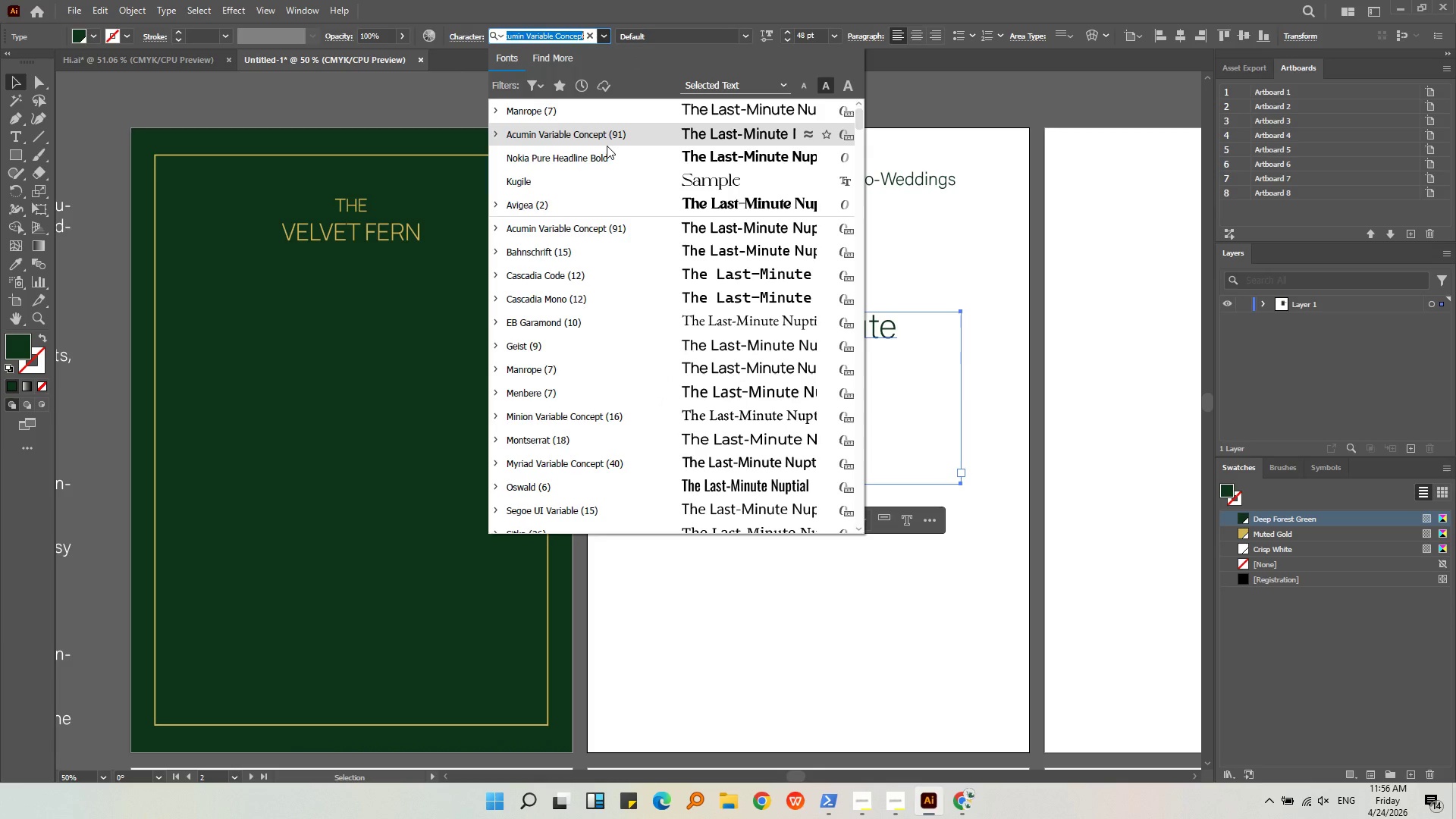 
key(K)
 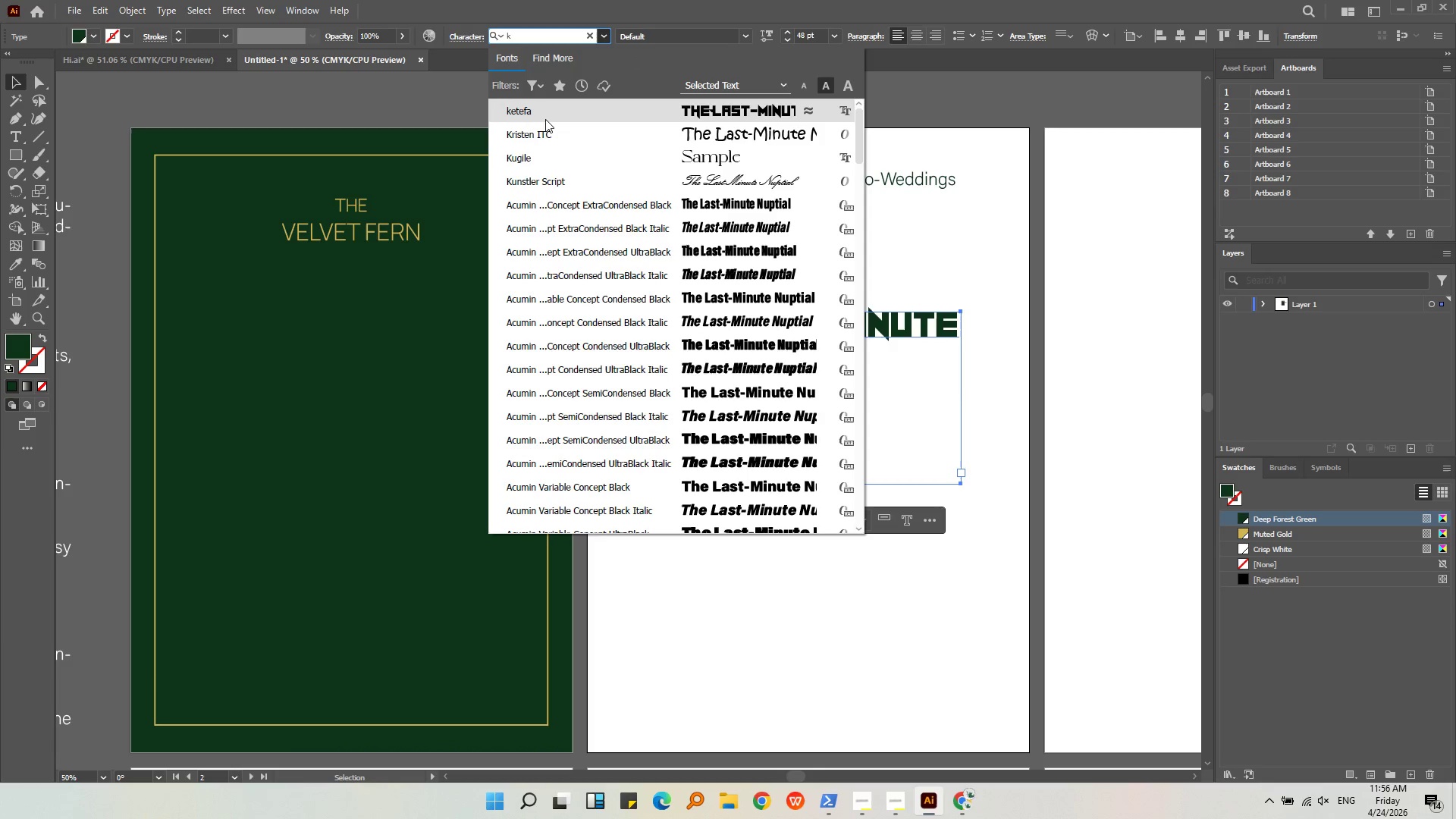 
left_click([529, 155])
 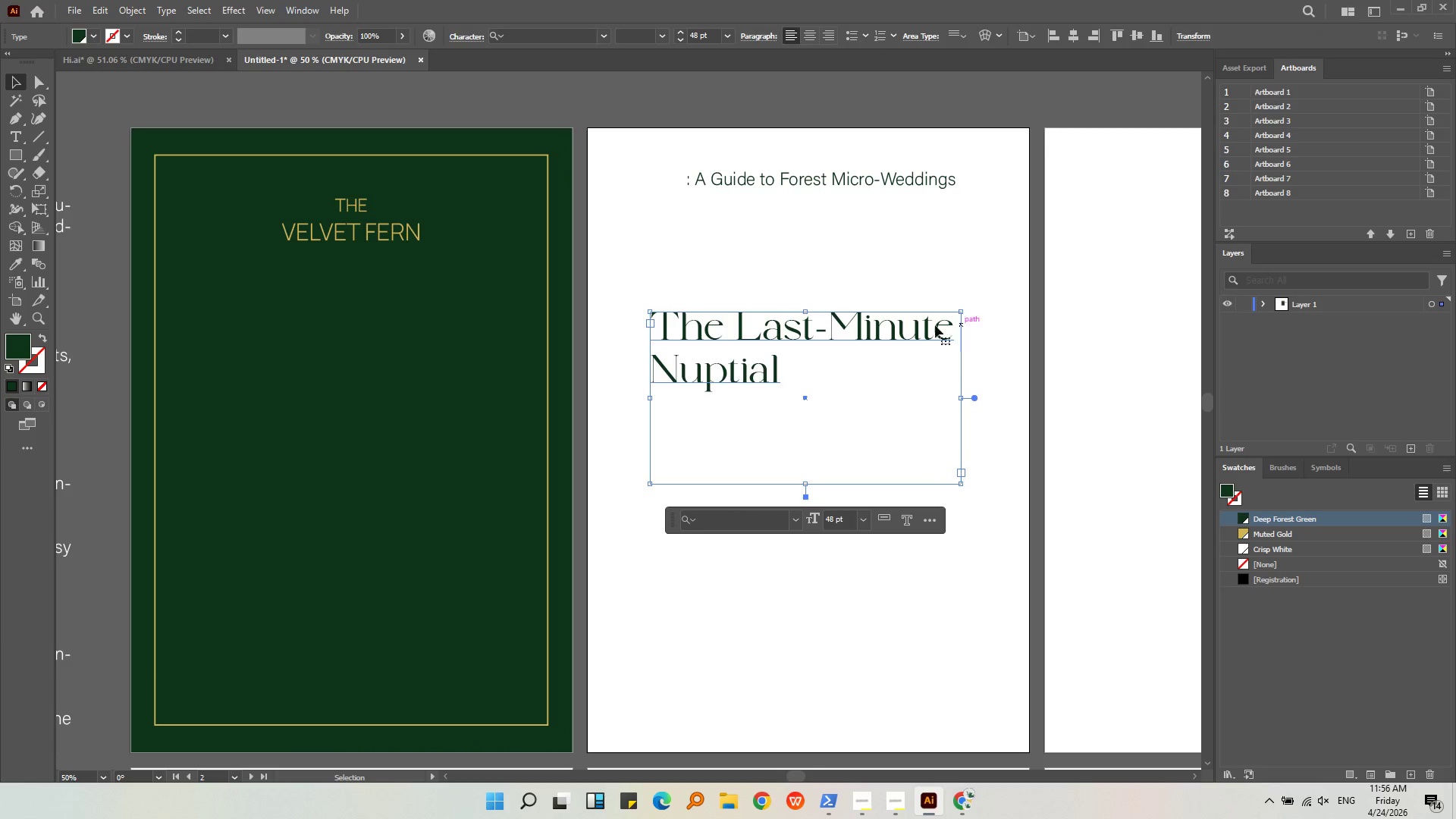 
left_click_drag(start_coordinate=[922, 331], to_coordinate=[466, 393])
 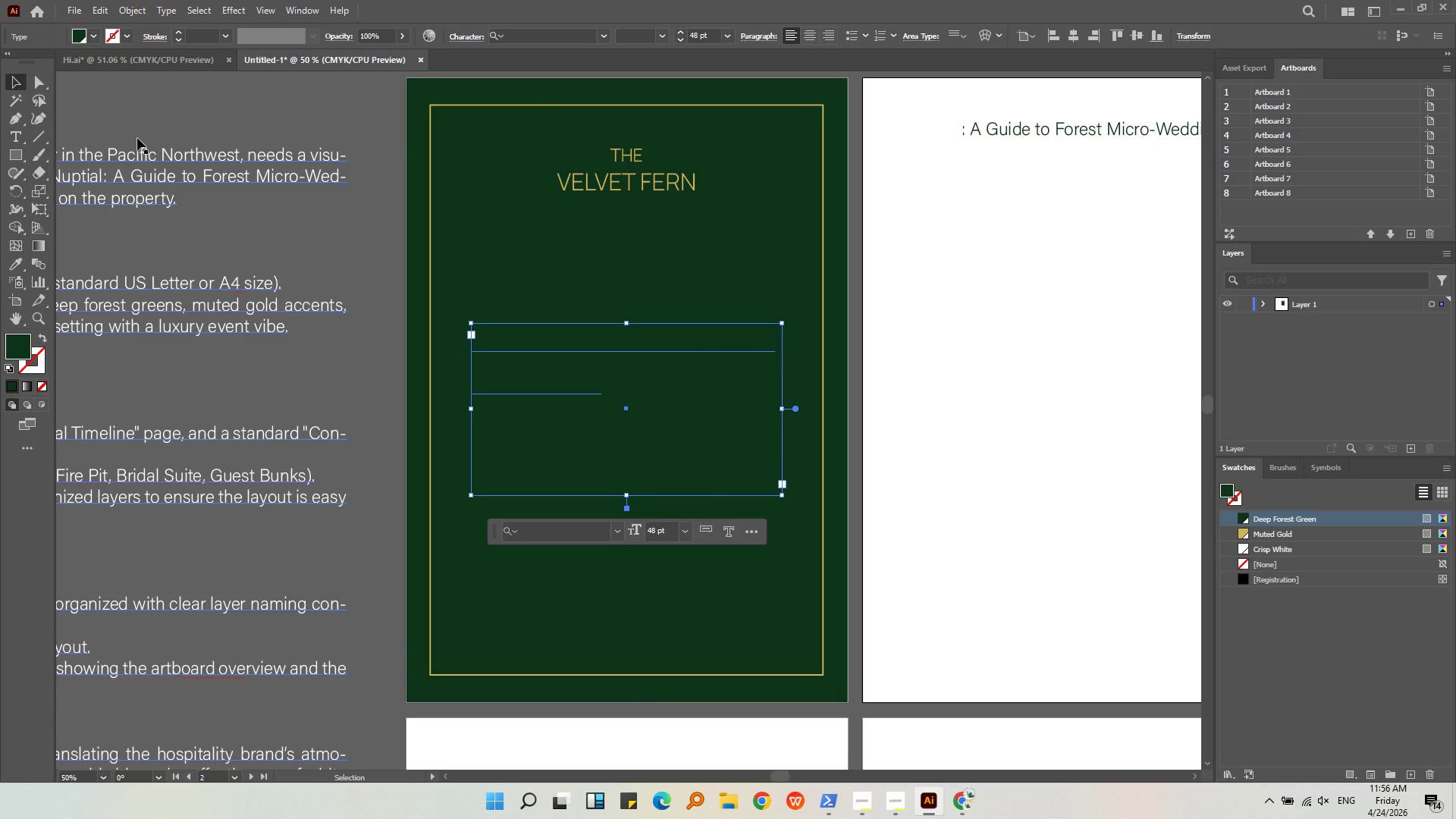 
left_click([91, 36])
 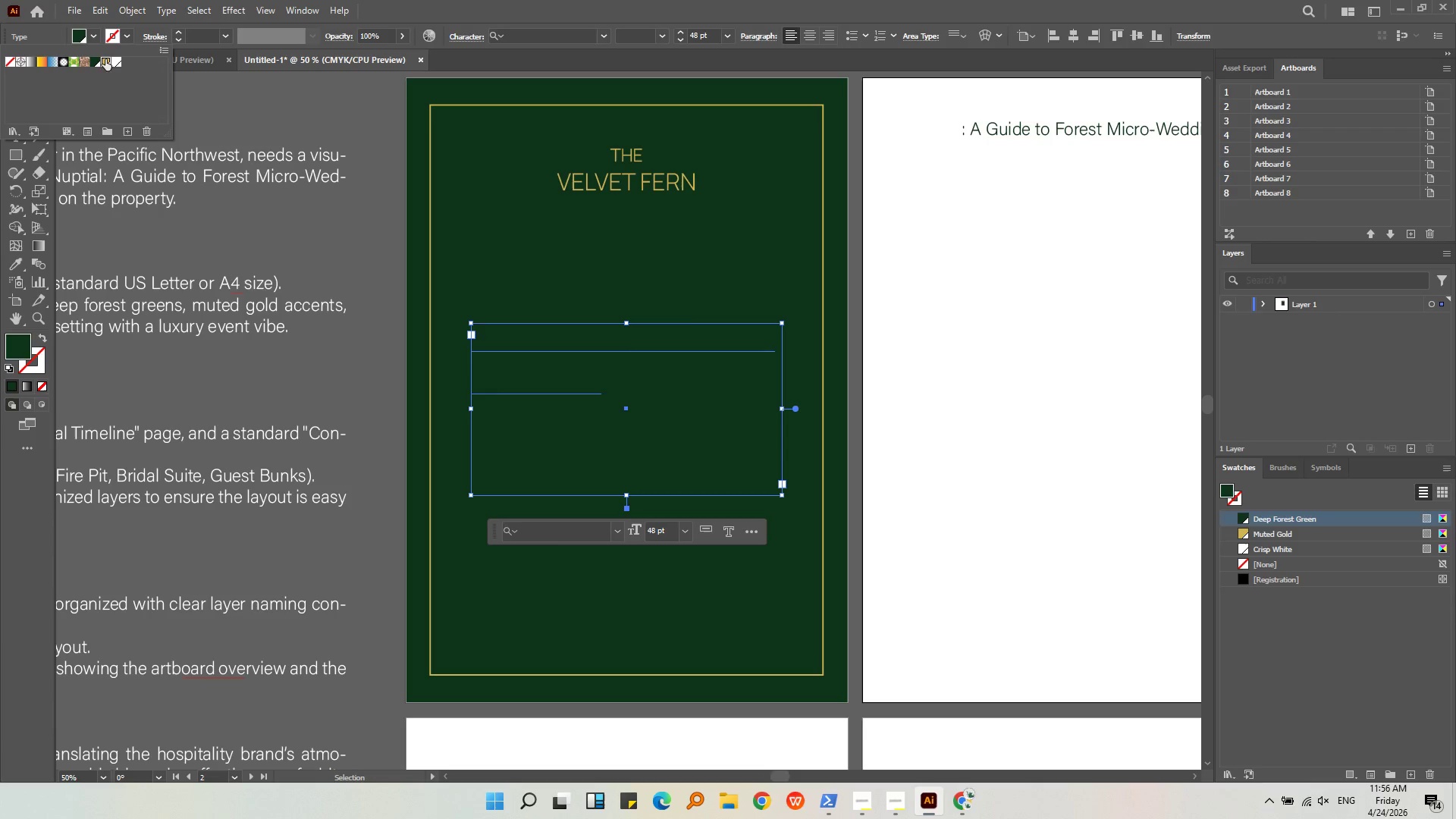 
double_click([191, 187])
 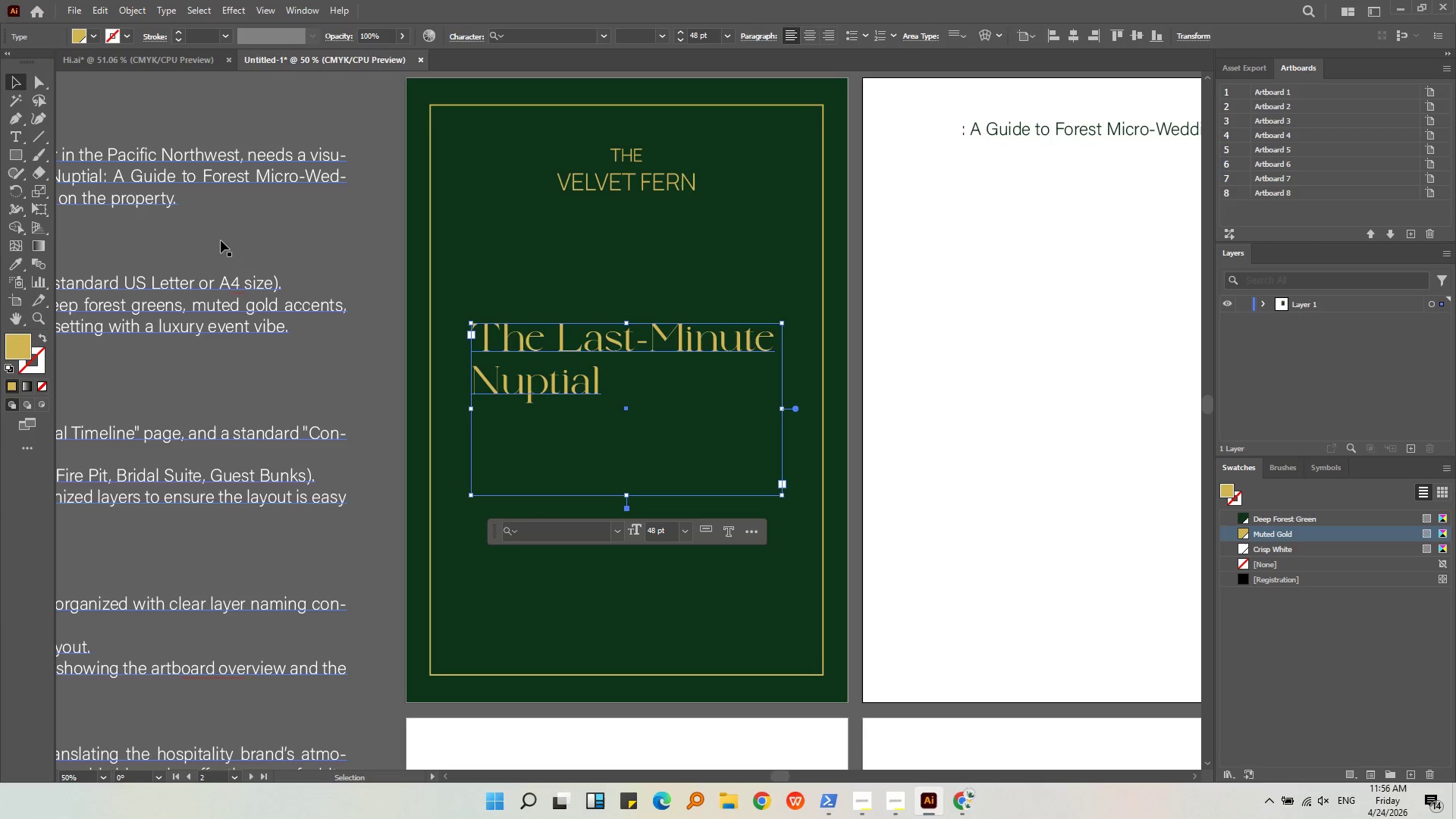 
triple_click([221, 240])
 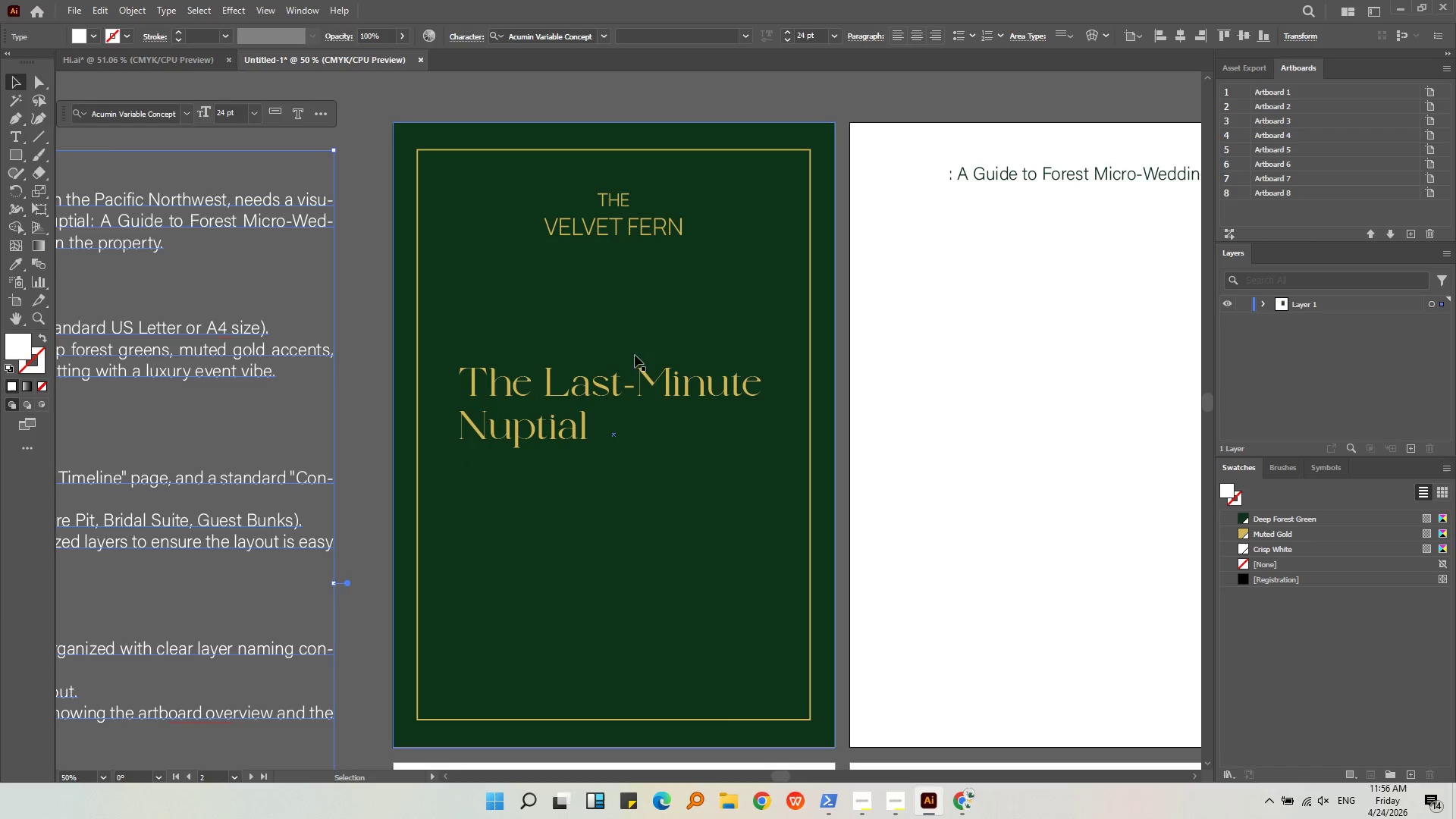 
left_click([636, 372])
 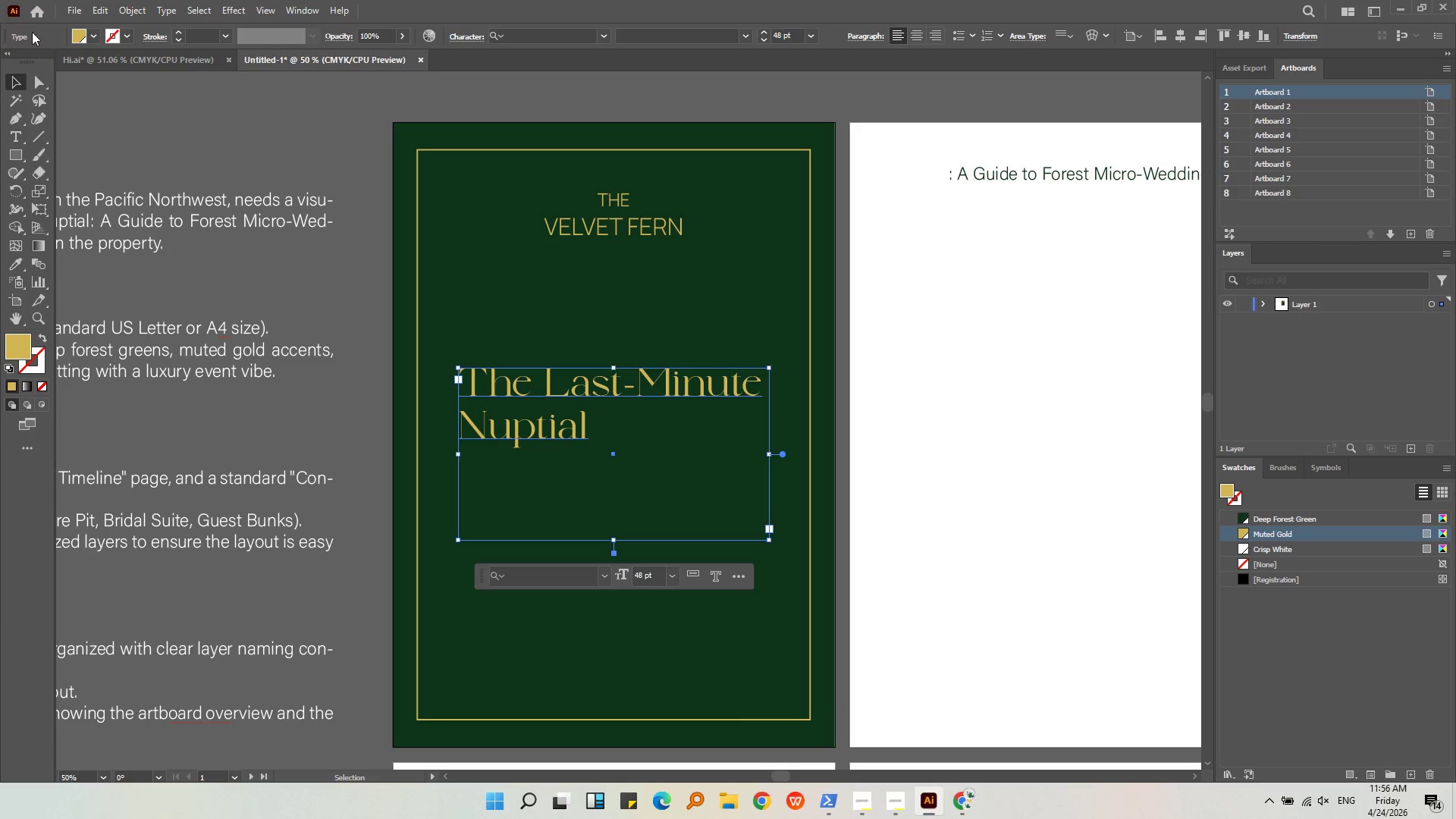 
left_click([86, 36])
 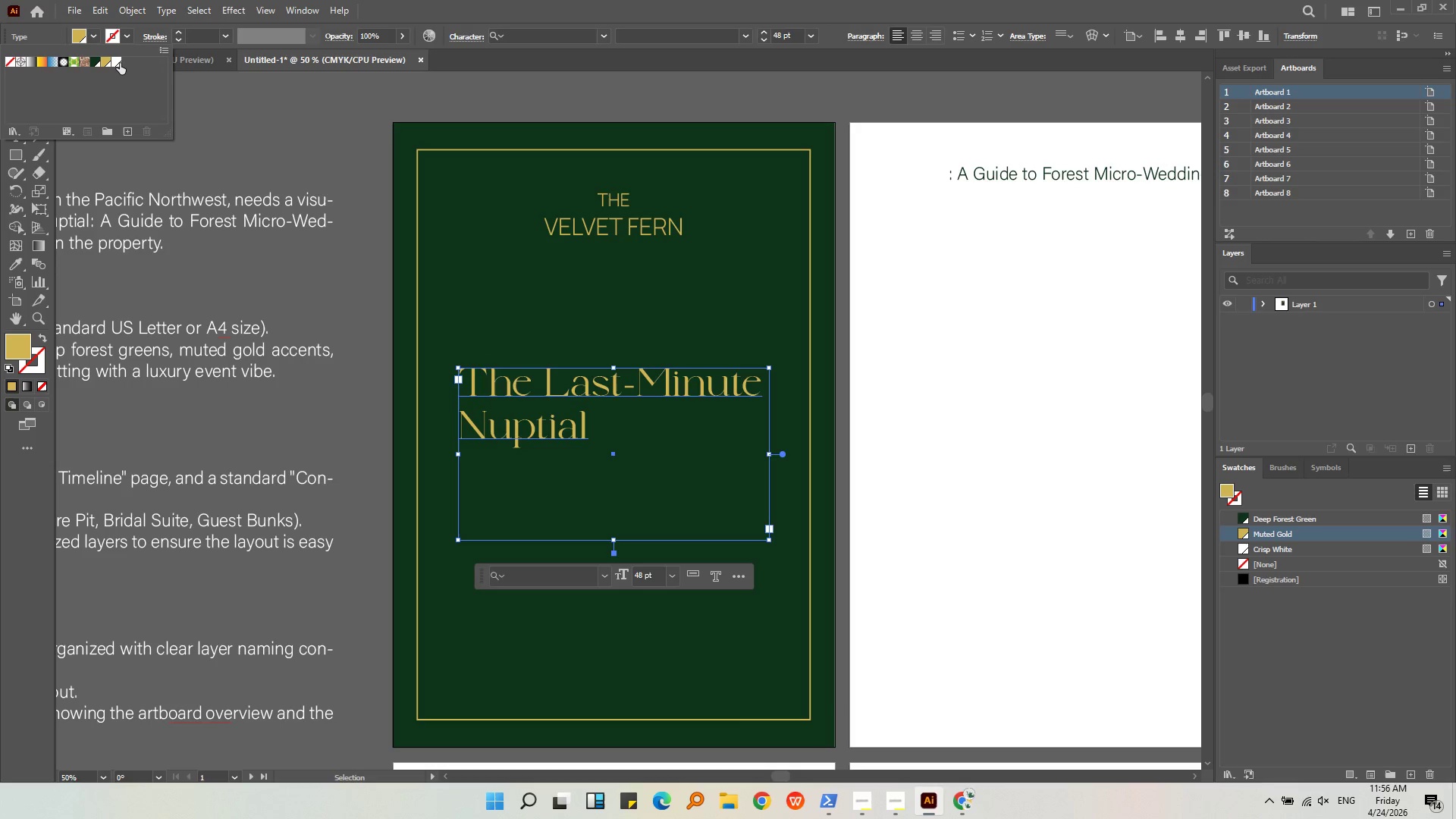 
double_click([248, 125])
 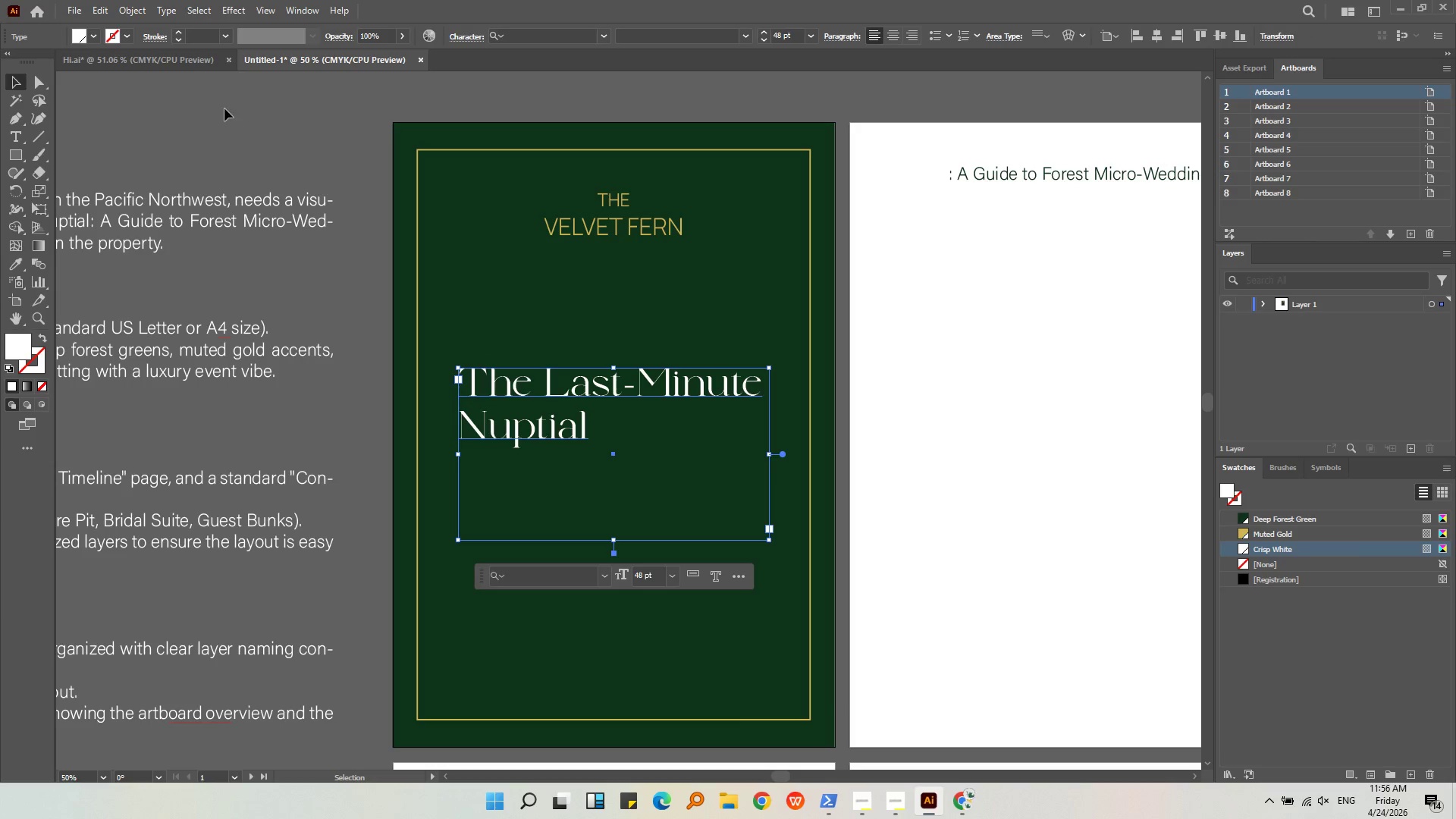 
triple_click([224, 108])
 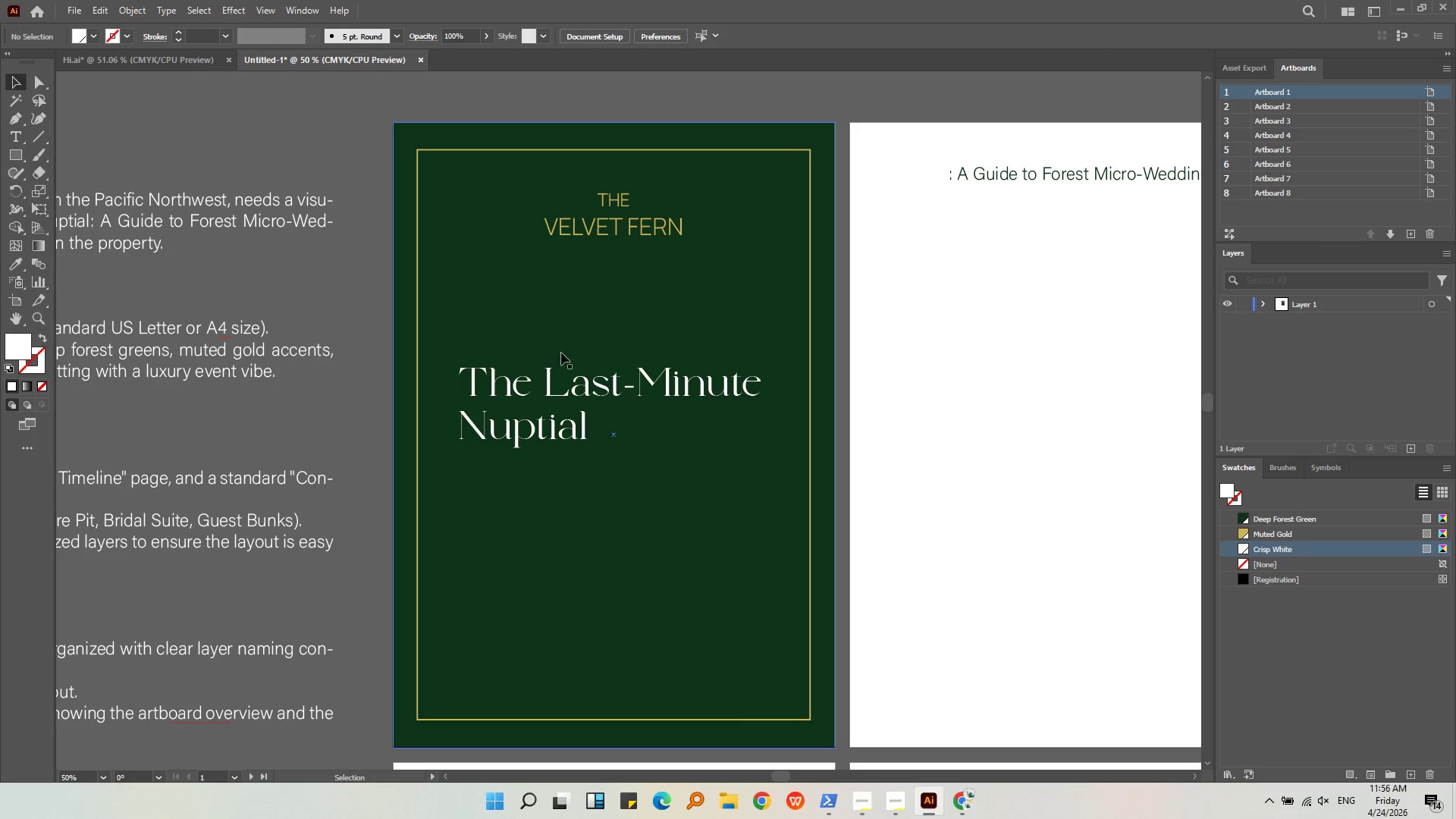 
left_click([564, 379])
 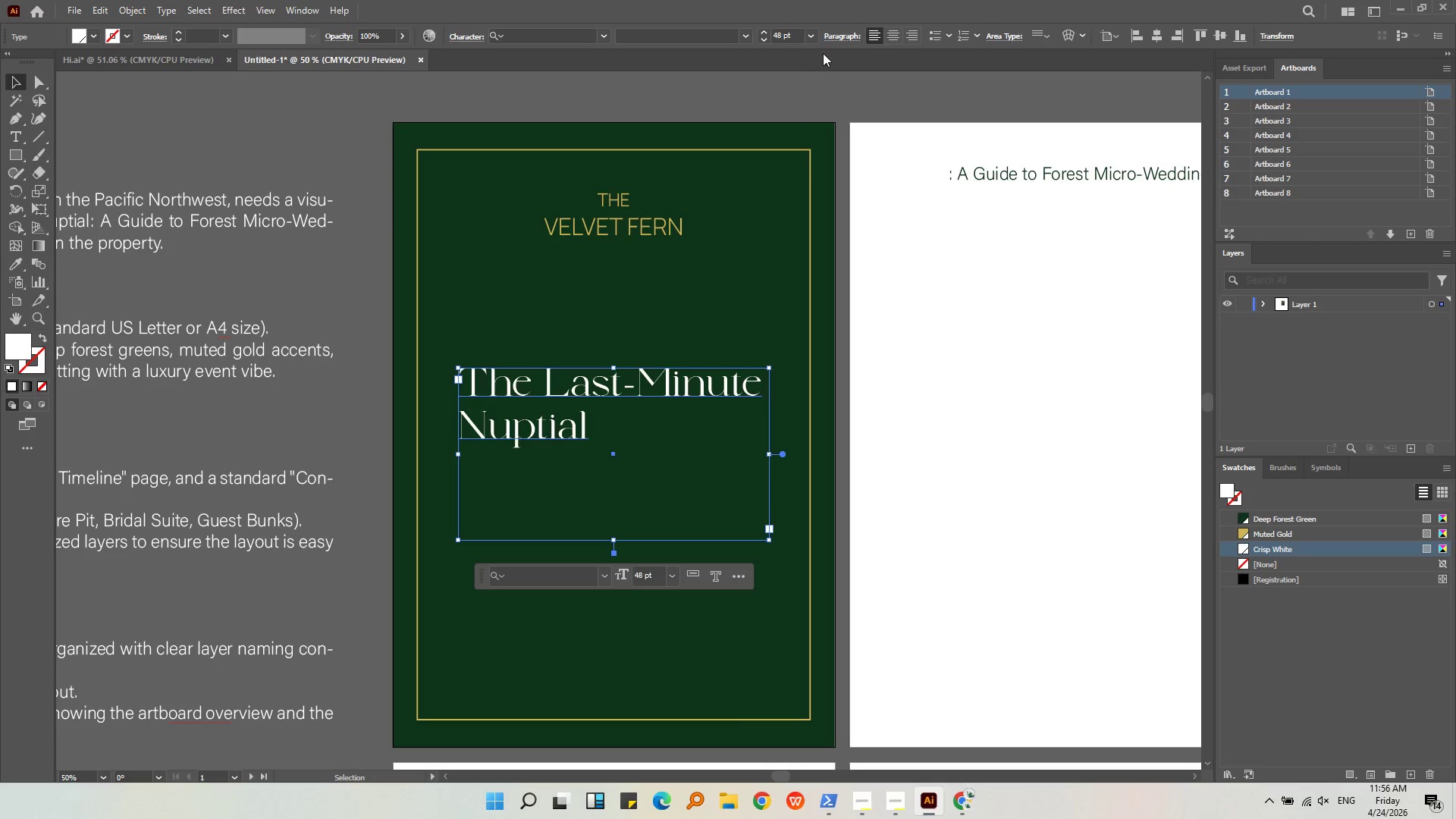 
left_click([882, 33])
 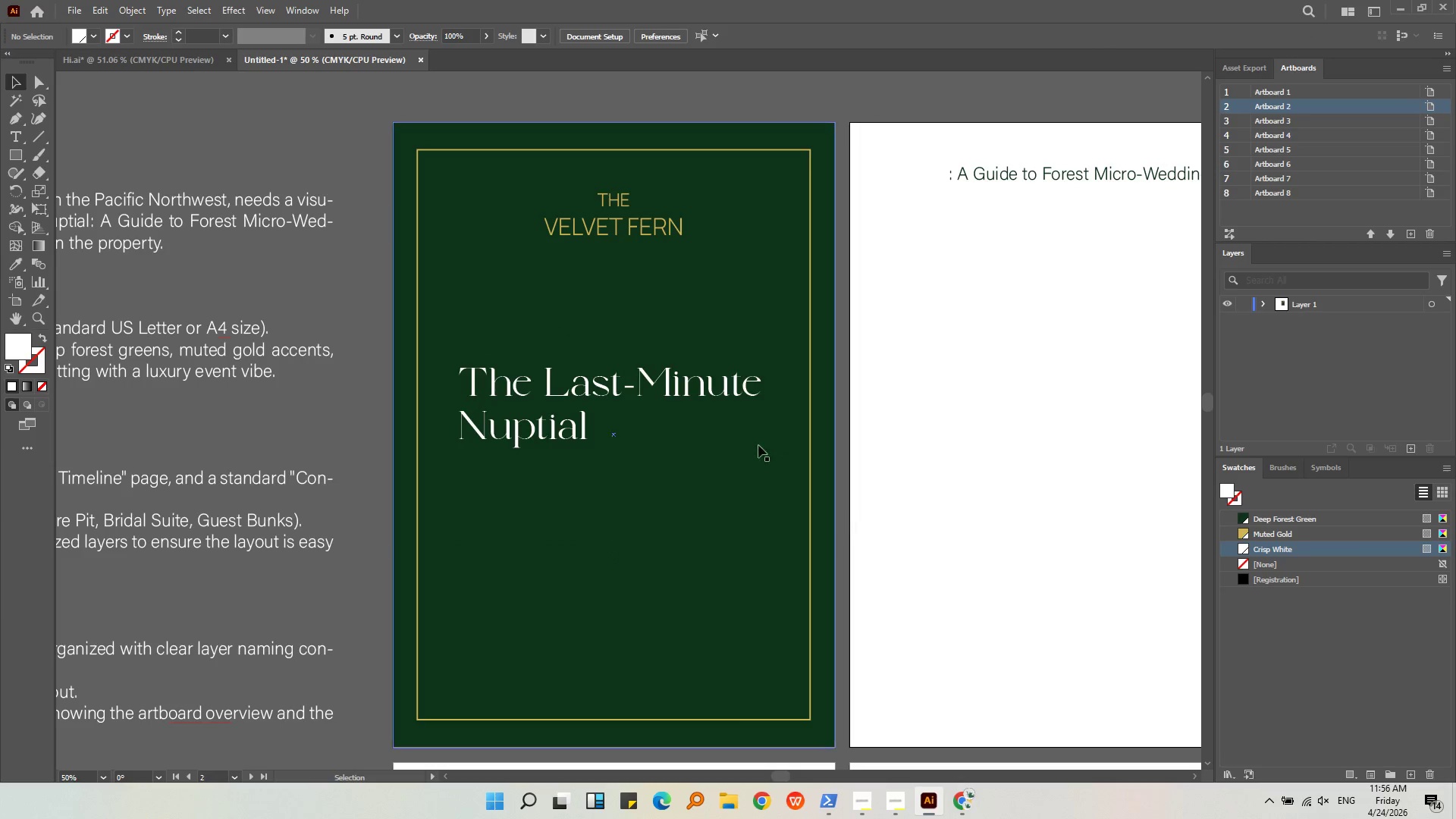 
left_click([651, 372])
 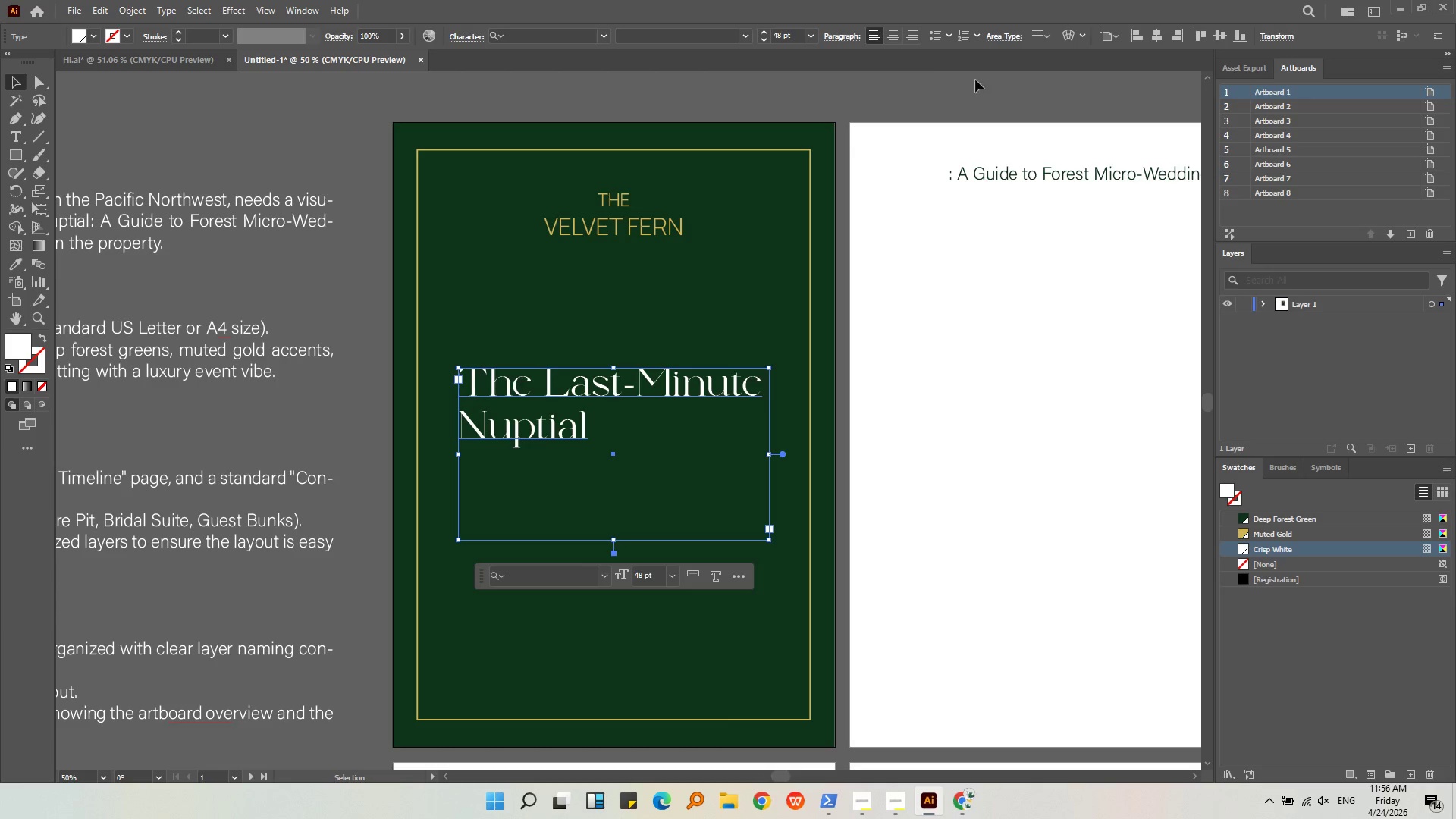 
double_click([929, 390])
 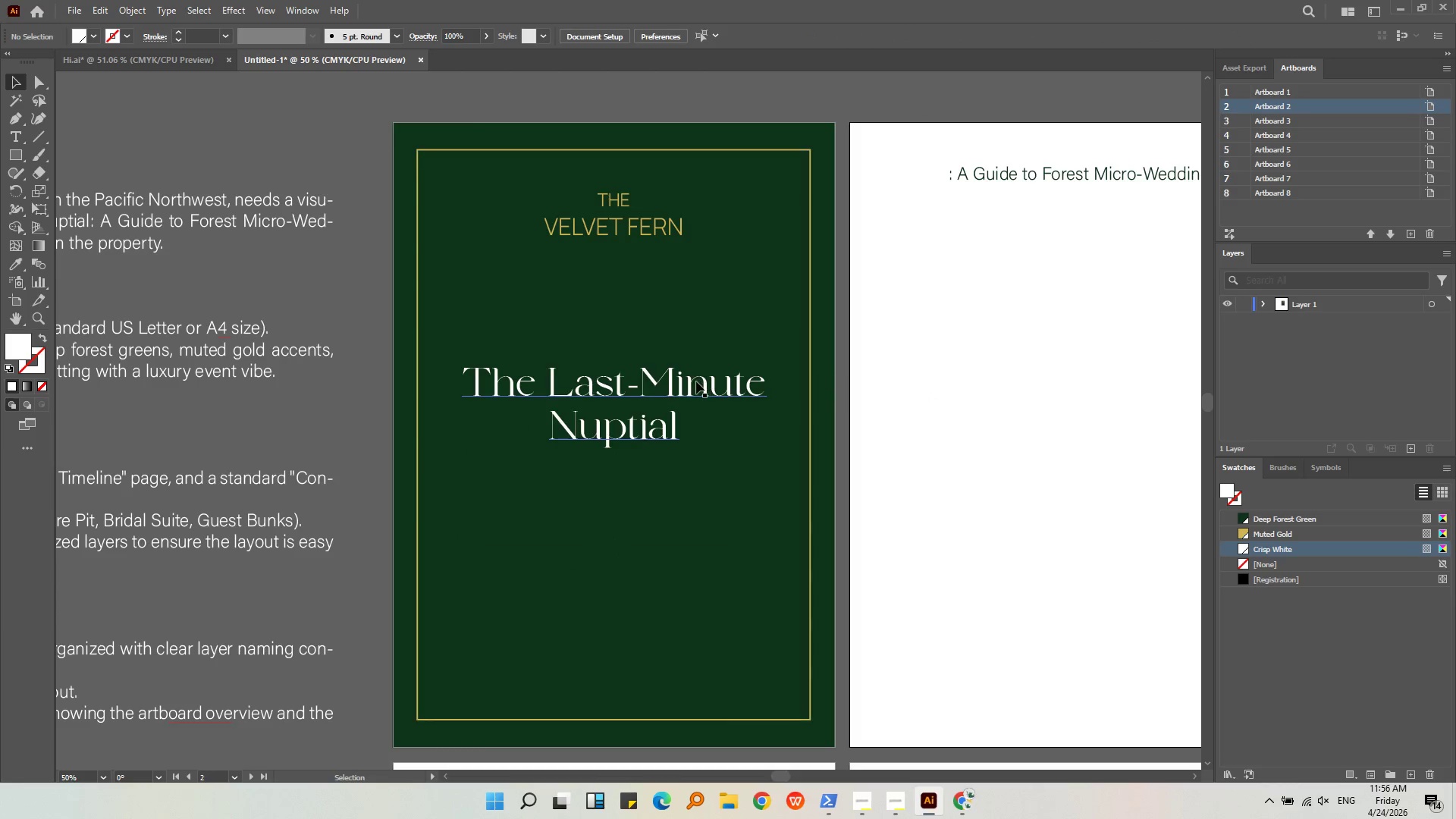 
left_click_drag(start_coordinate=[696, 382], to_coordinate=[695, 349])
 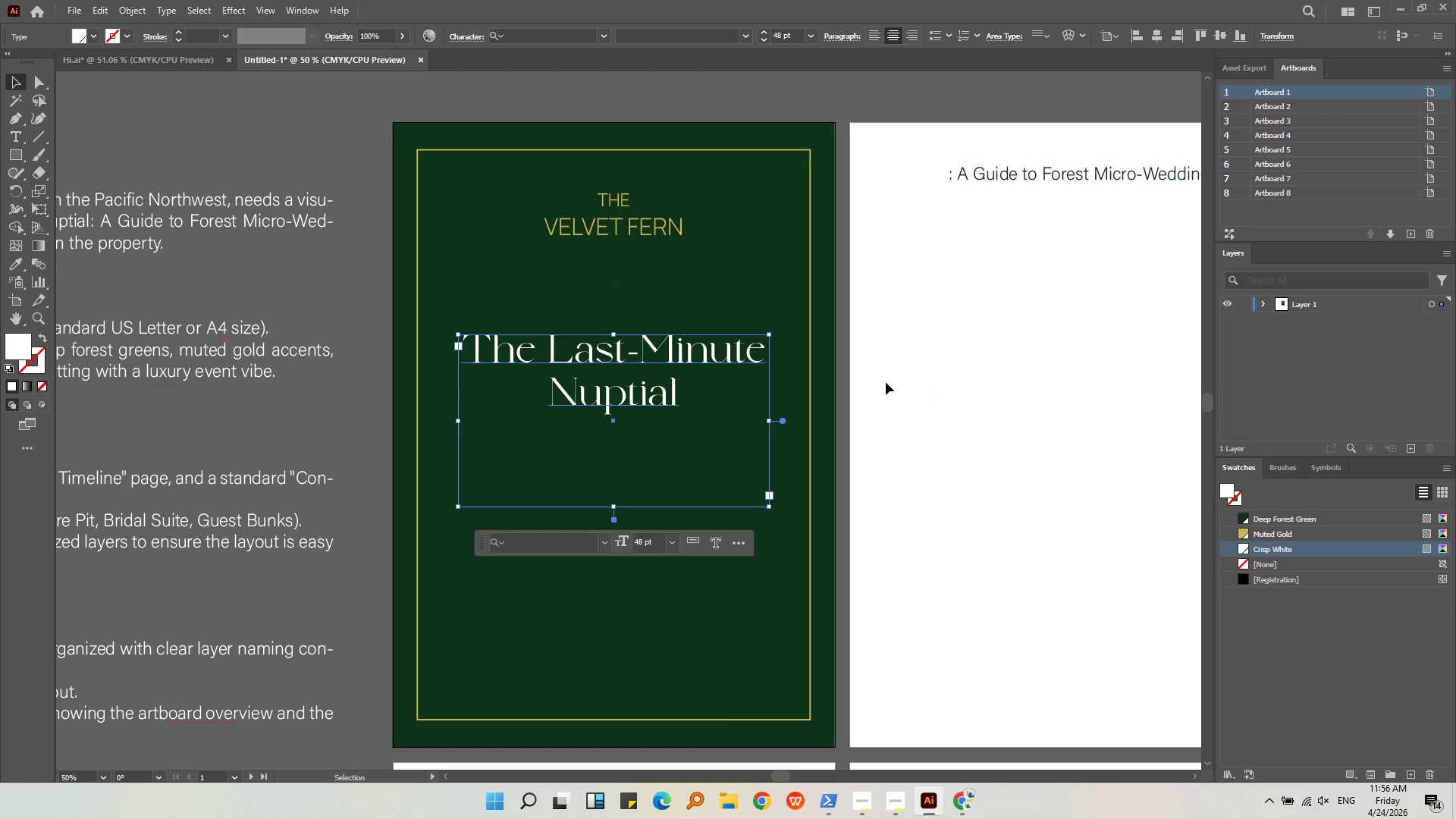 
hold_key(key=ShiftLeft, duration=0.41)
 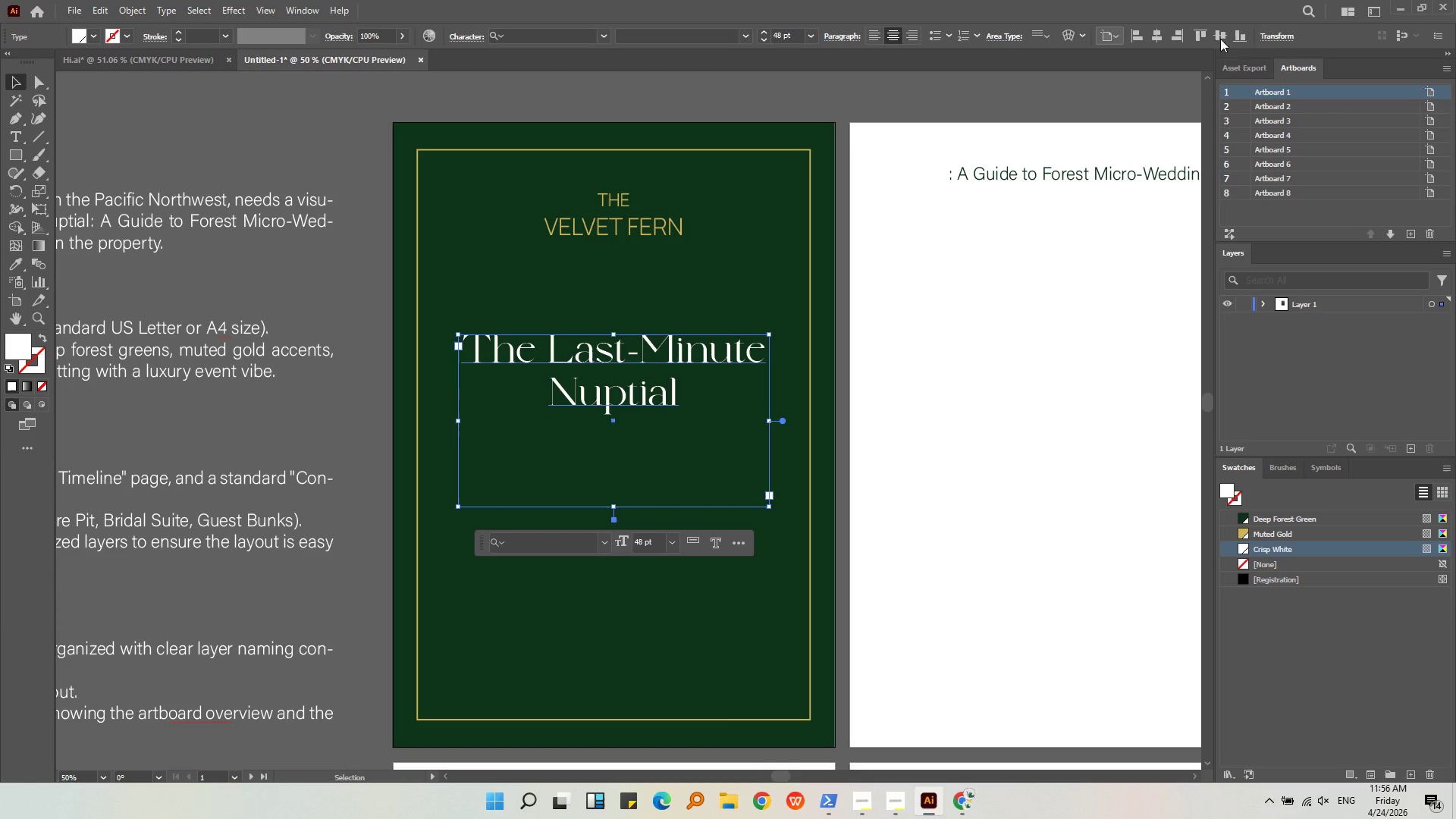 
left_click([1160, 39])
 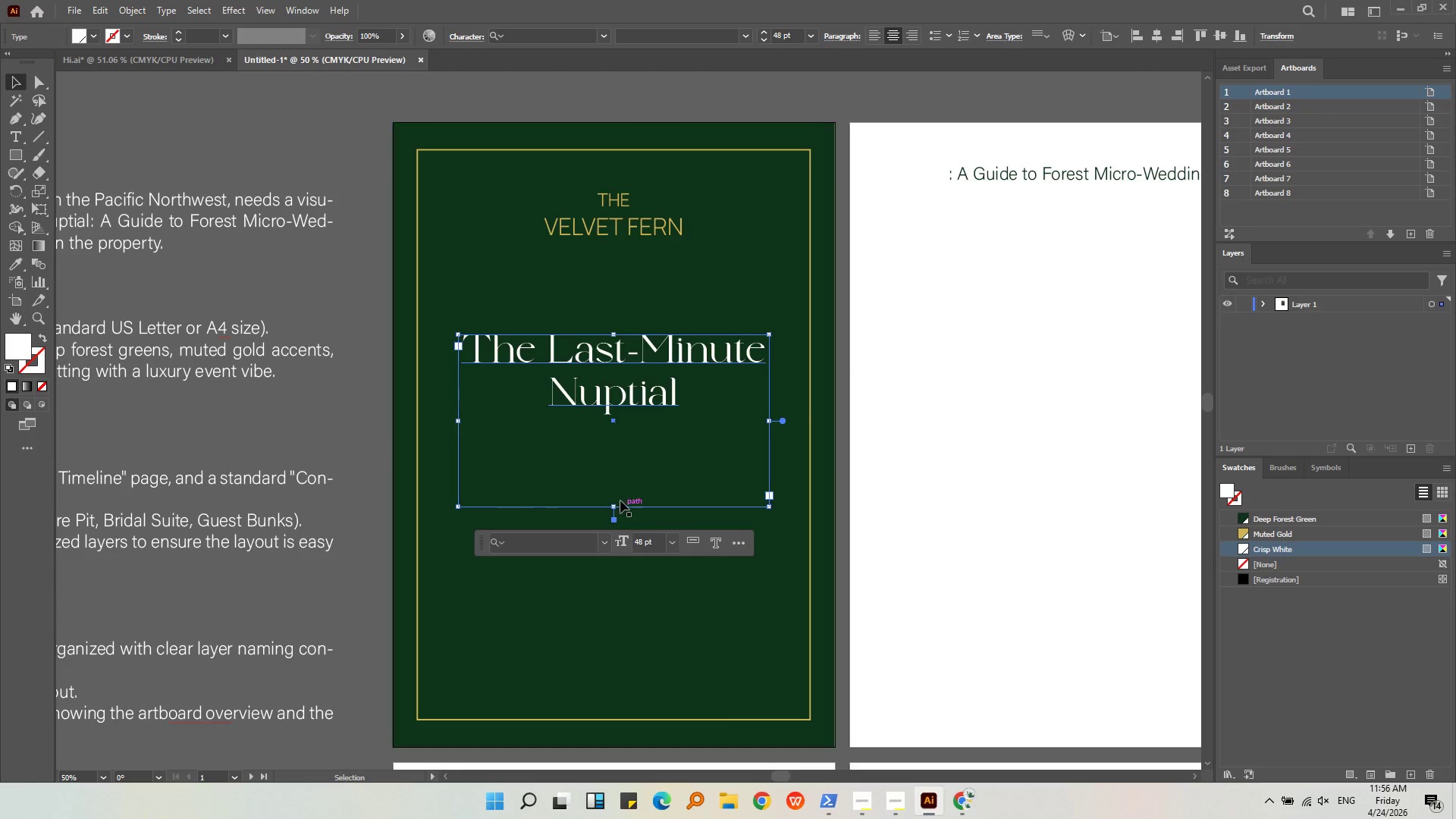 
left_click_drag(start_coordinate=[613, 508], to_coordinate=[605, 422])